 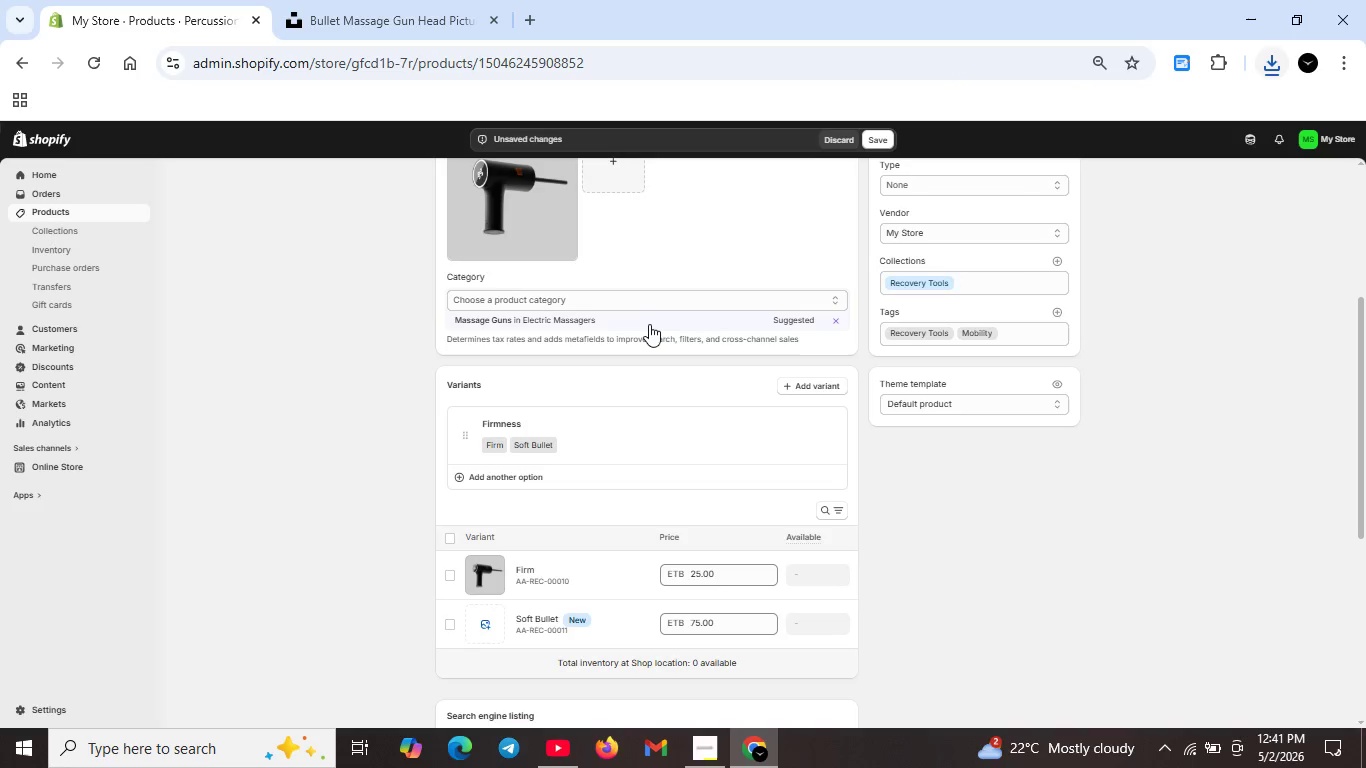 
left_click([606, 162])
 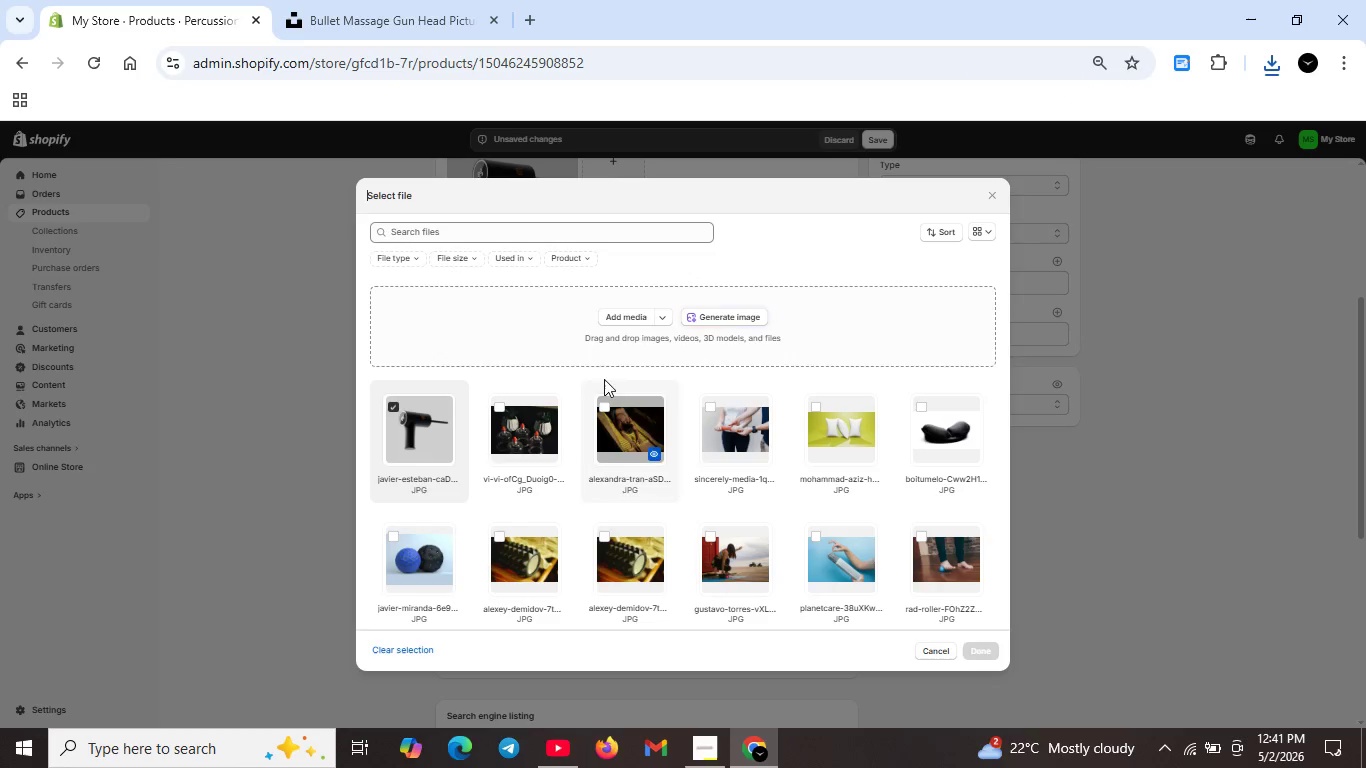 
left_click([620, 313])
 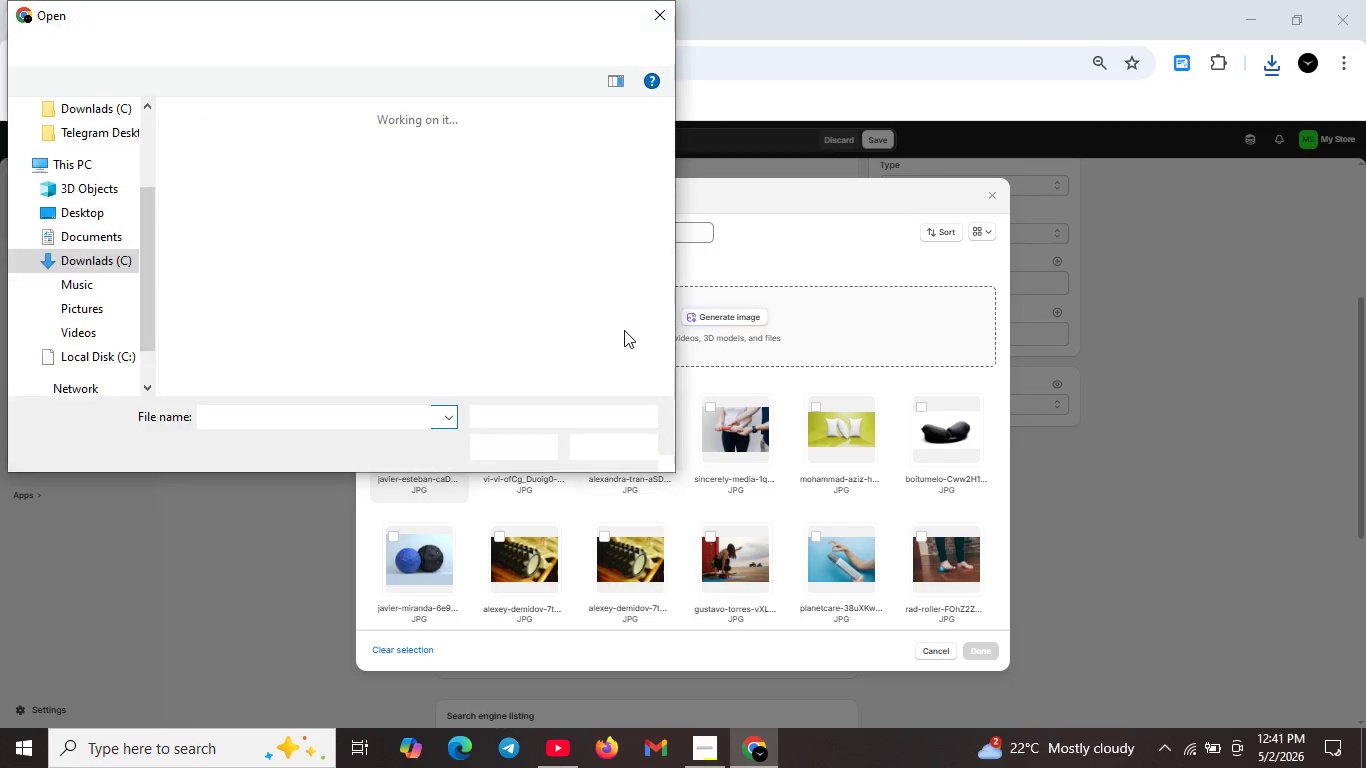 
type(na)
 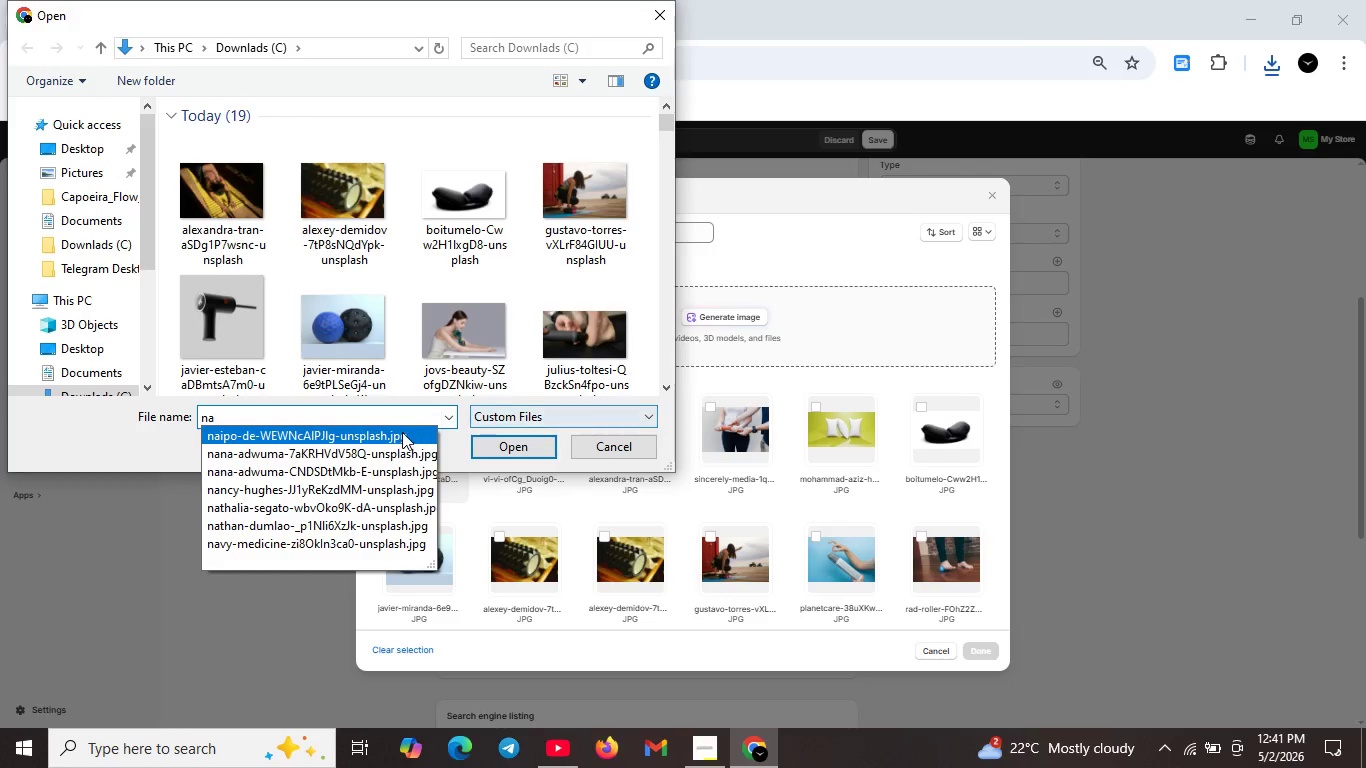 
left_click([402, 432])
 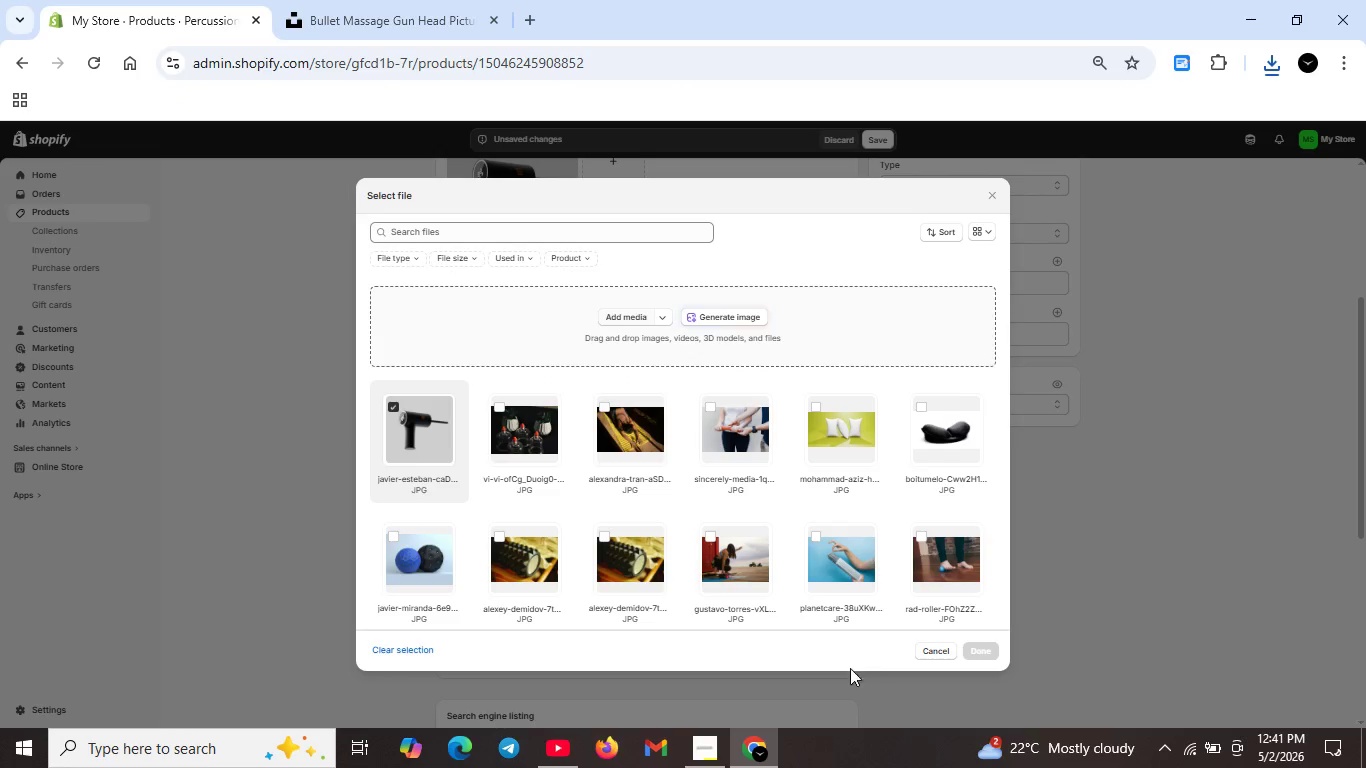 
left_click([552, 740])
 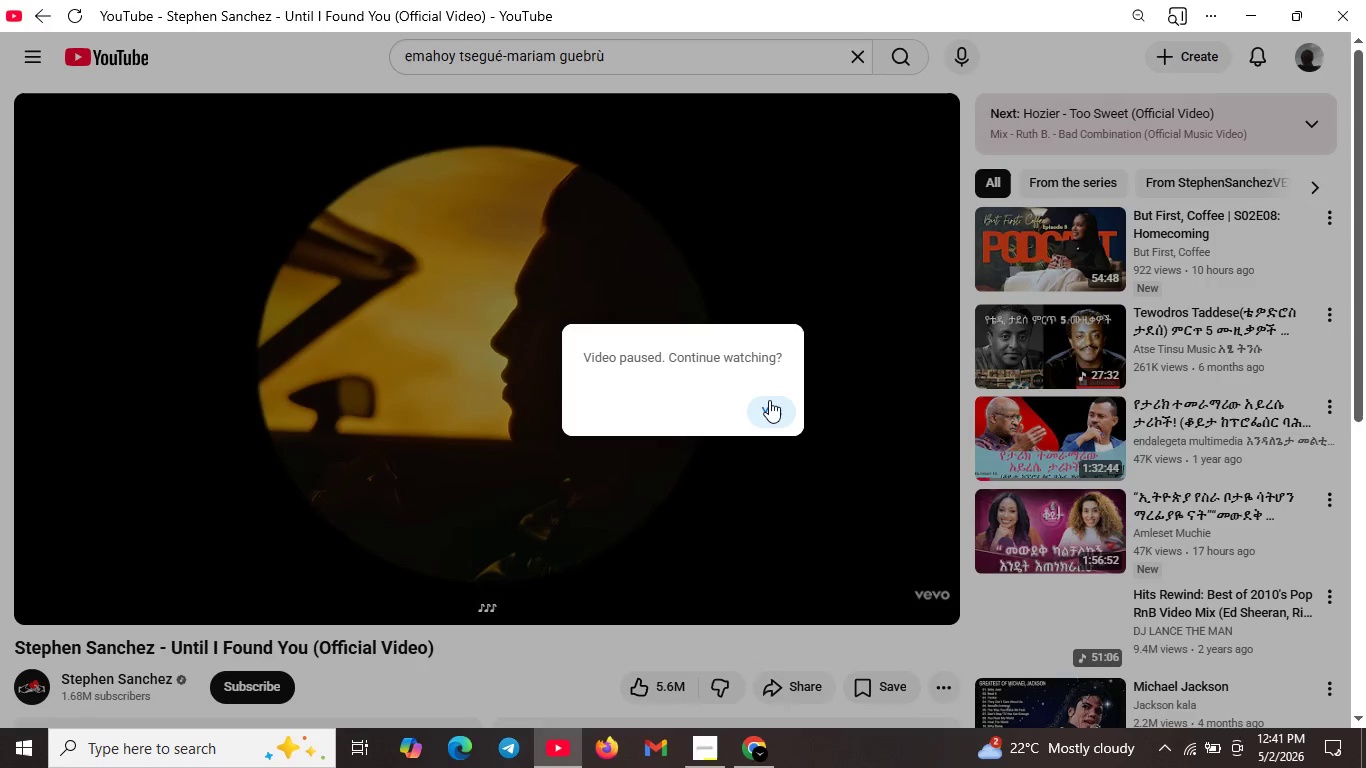 
left_click([770, 400])
 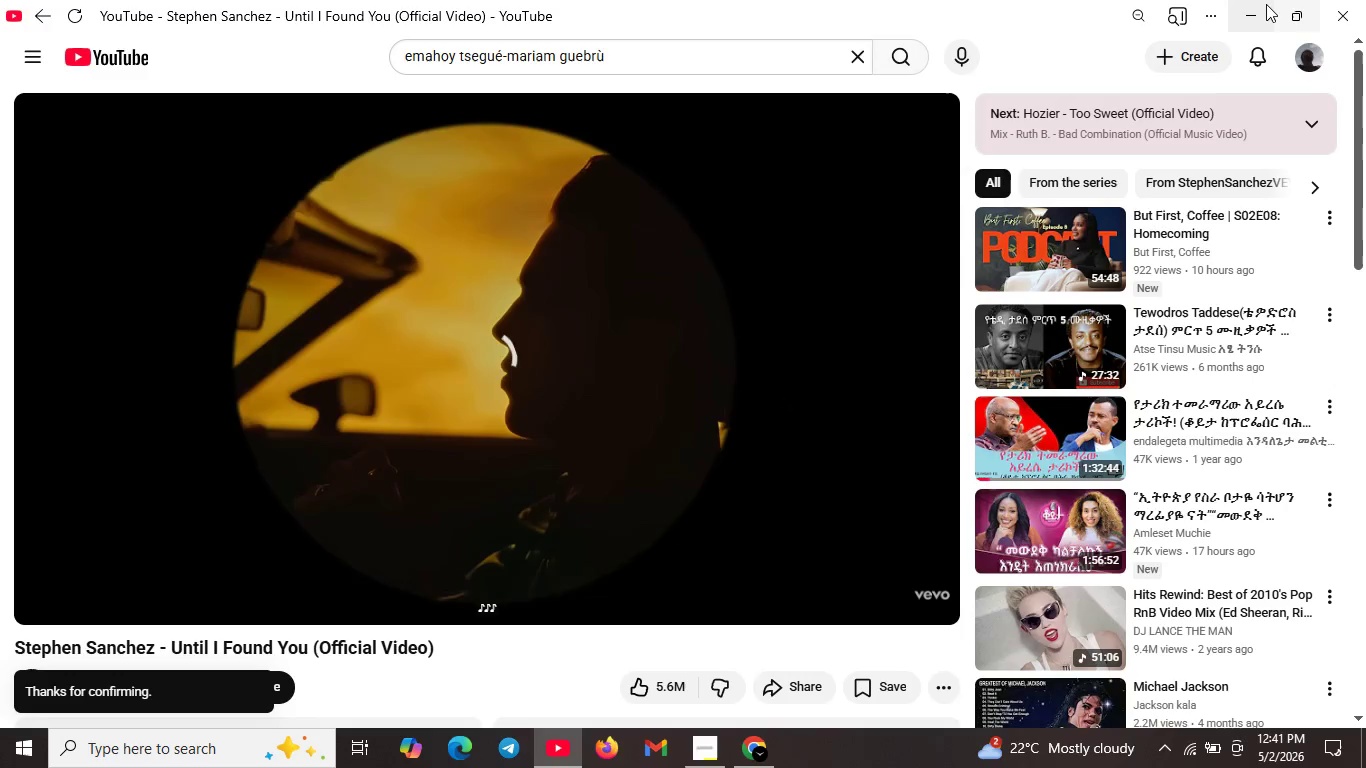 
left_click([1266, 4])
 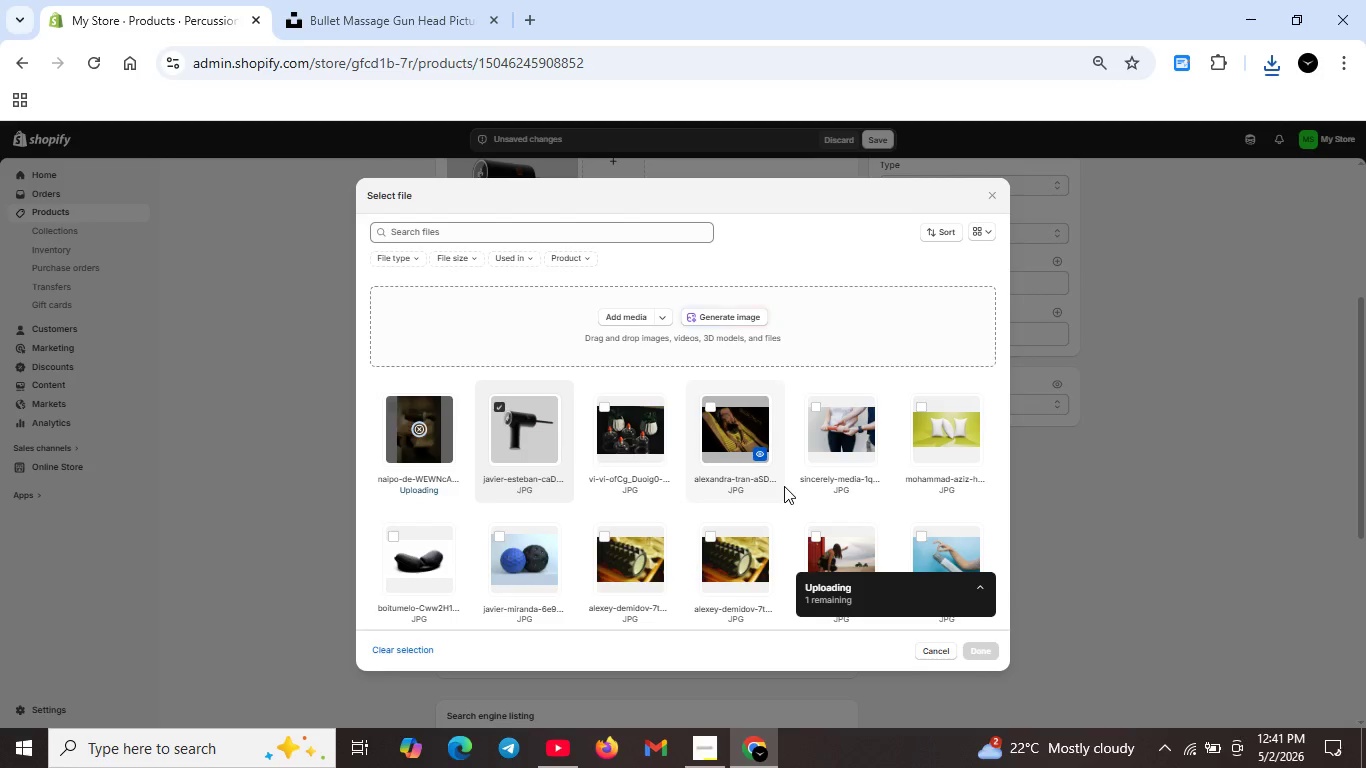 
wait(20.62)
 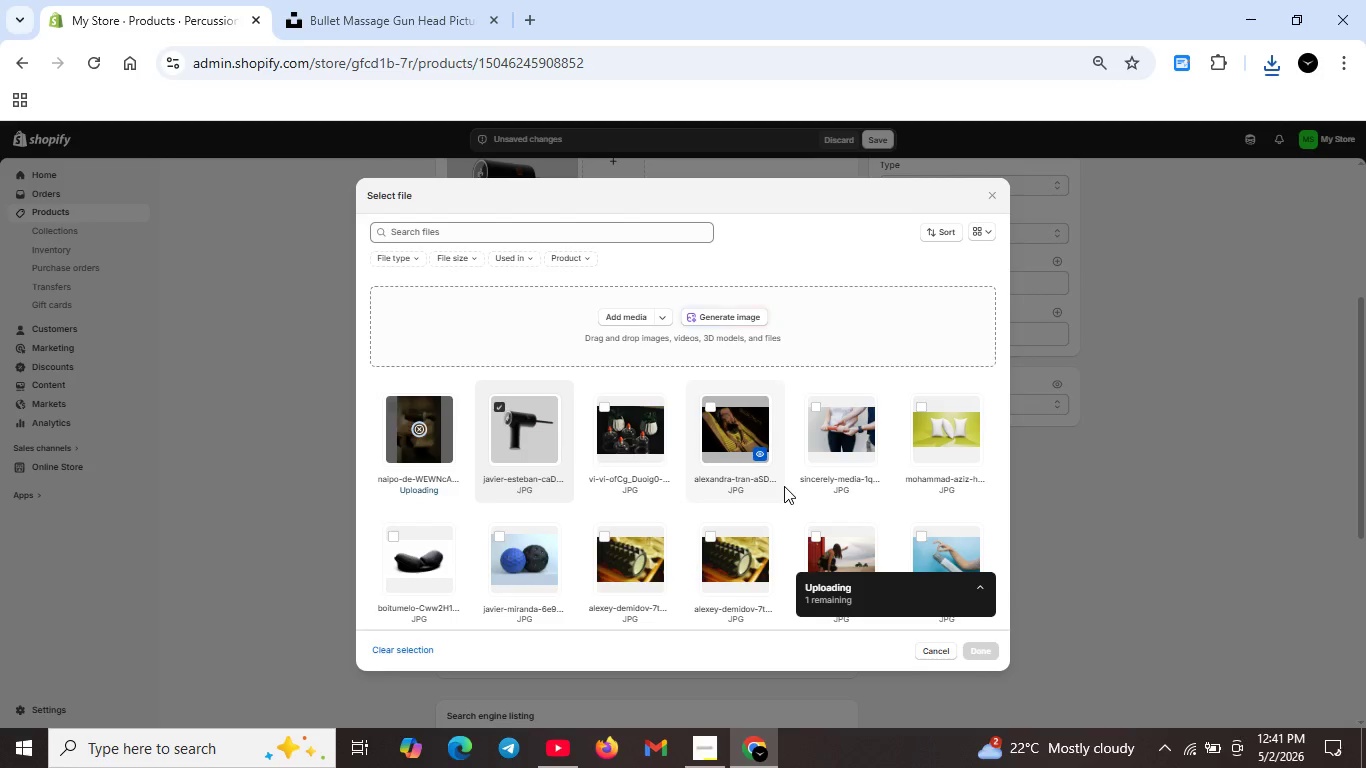 
mouse_move([488, 493])
 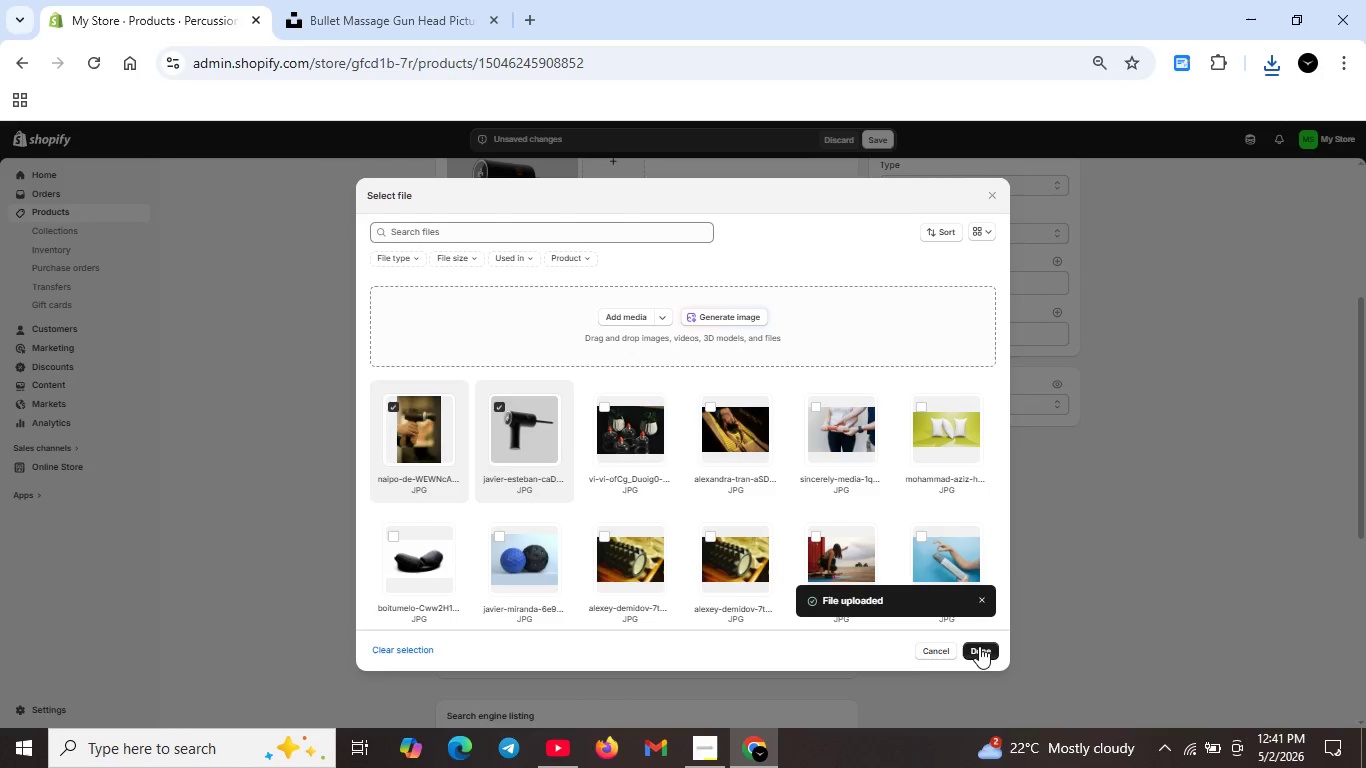 
left_click([979, 646])
 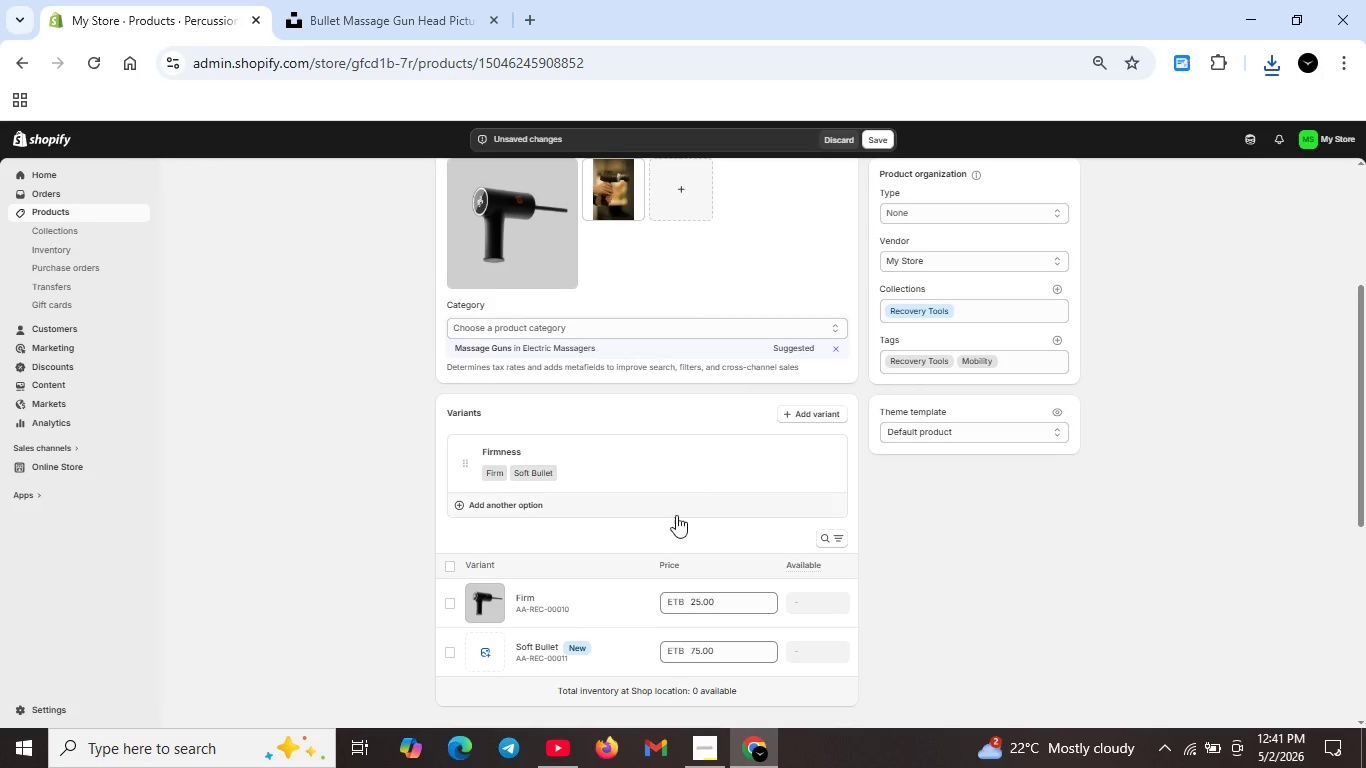 
wait(5.09)
 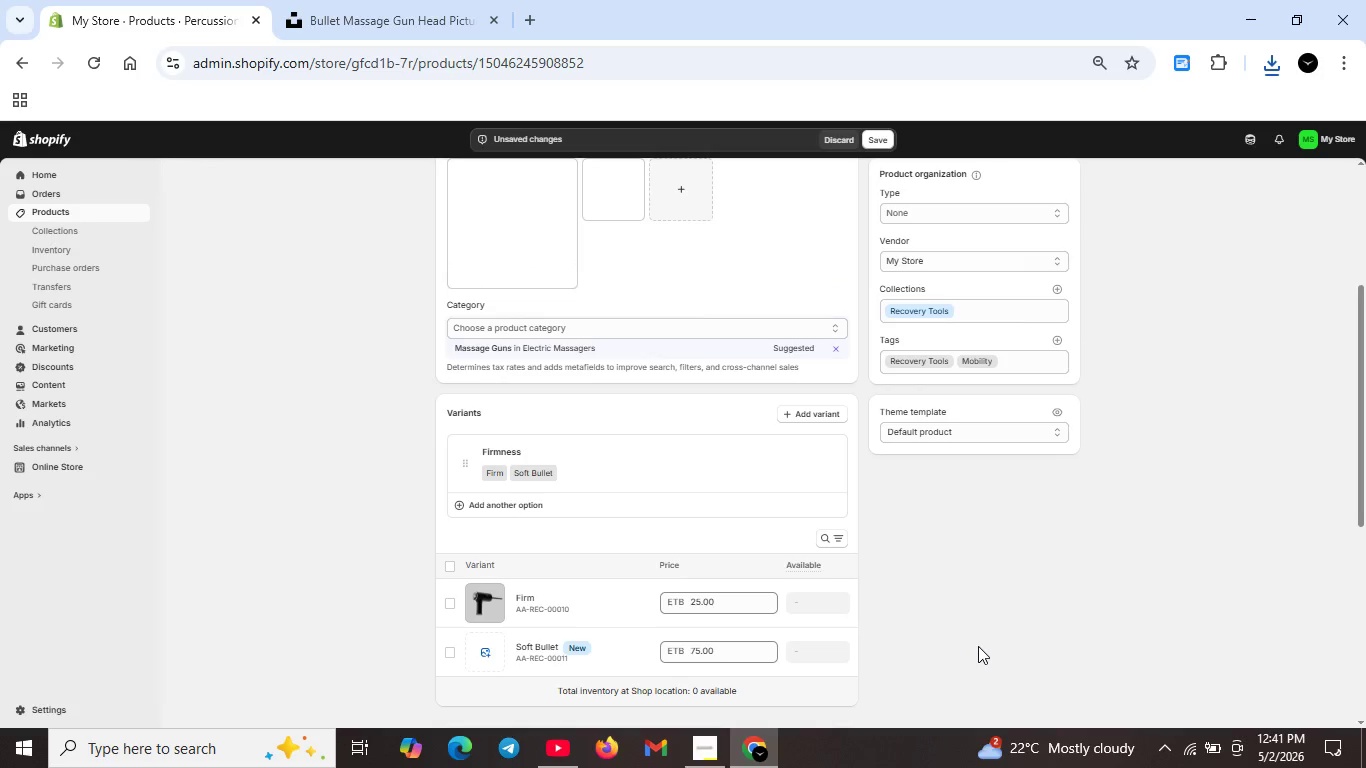 
scroll: coordinate [578, 550], scroll_direction: down, amount: 1.0
 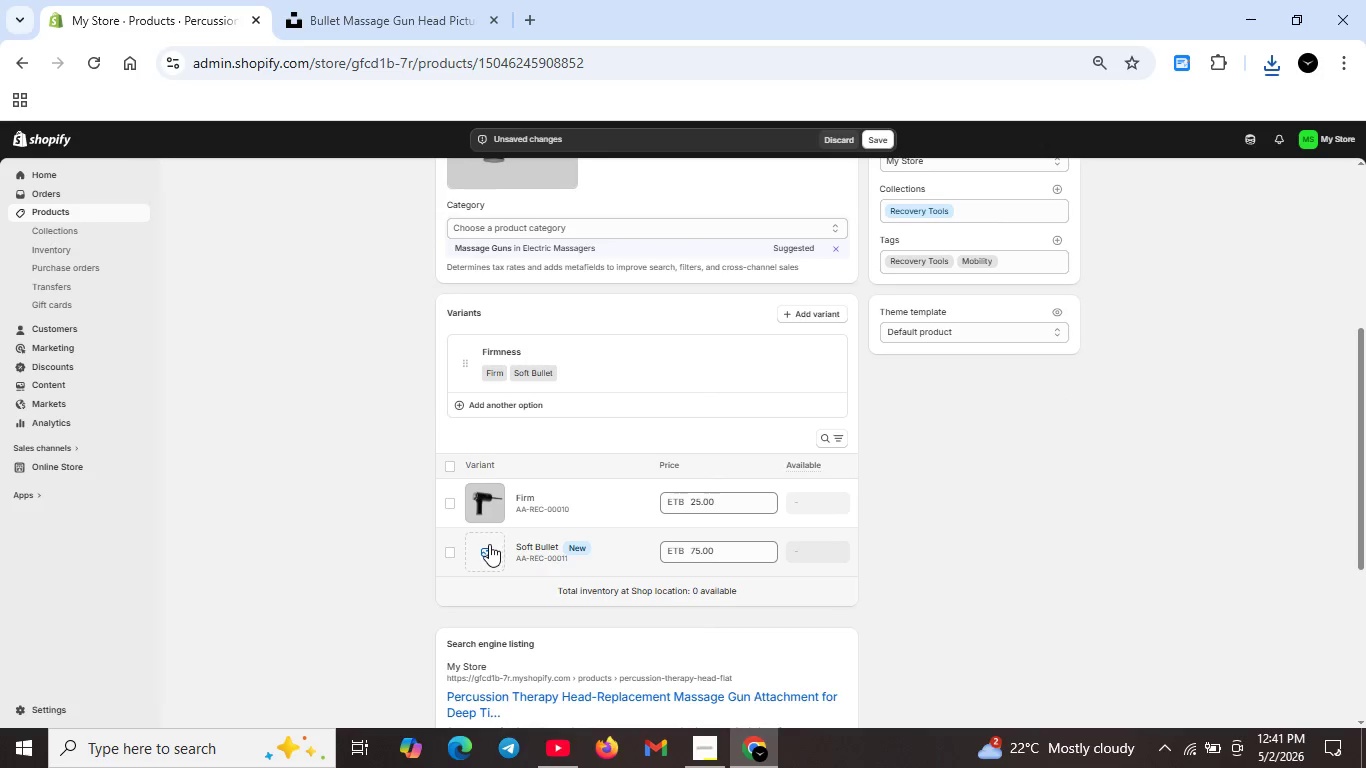 
left_click([488, 550])
 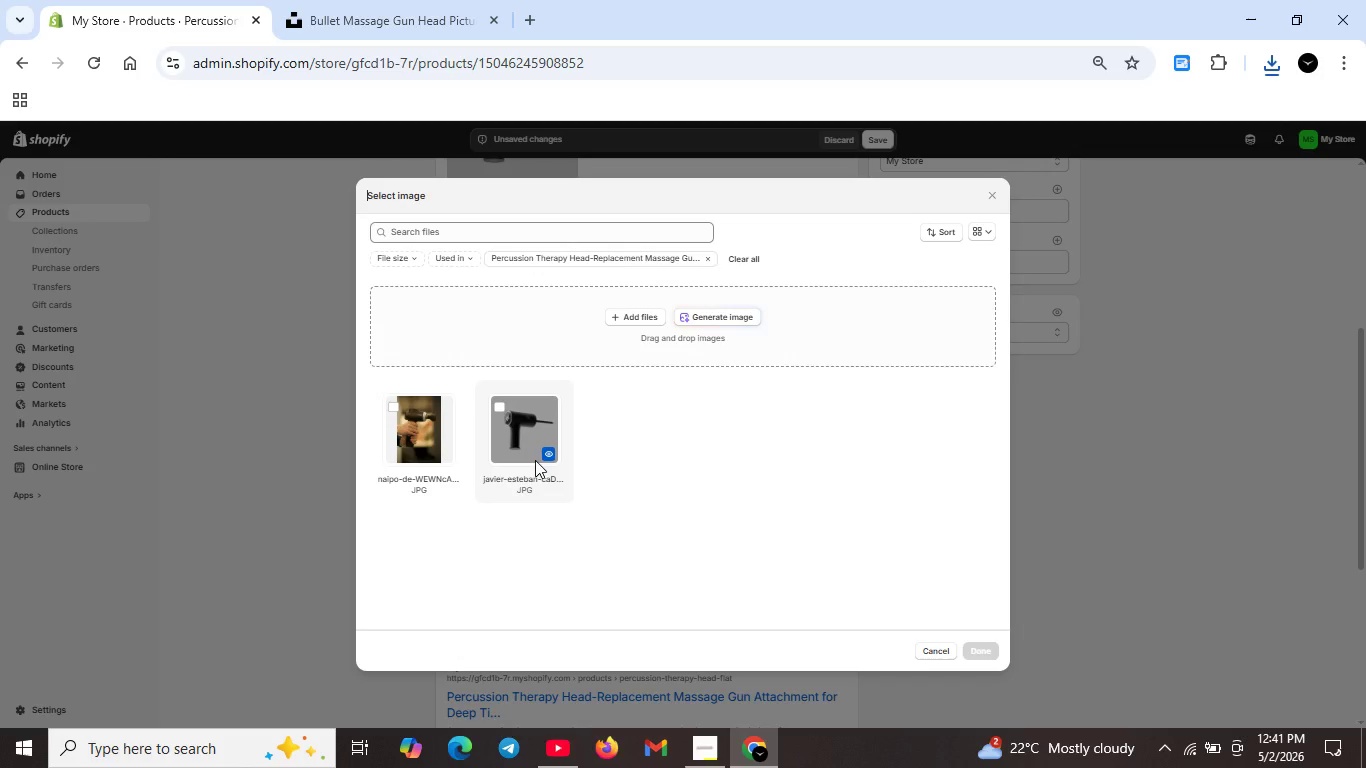 
left_click([412, 453])
 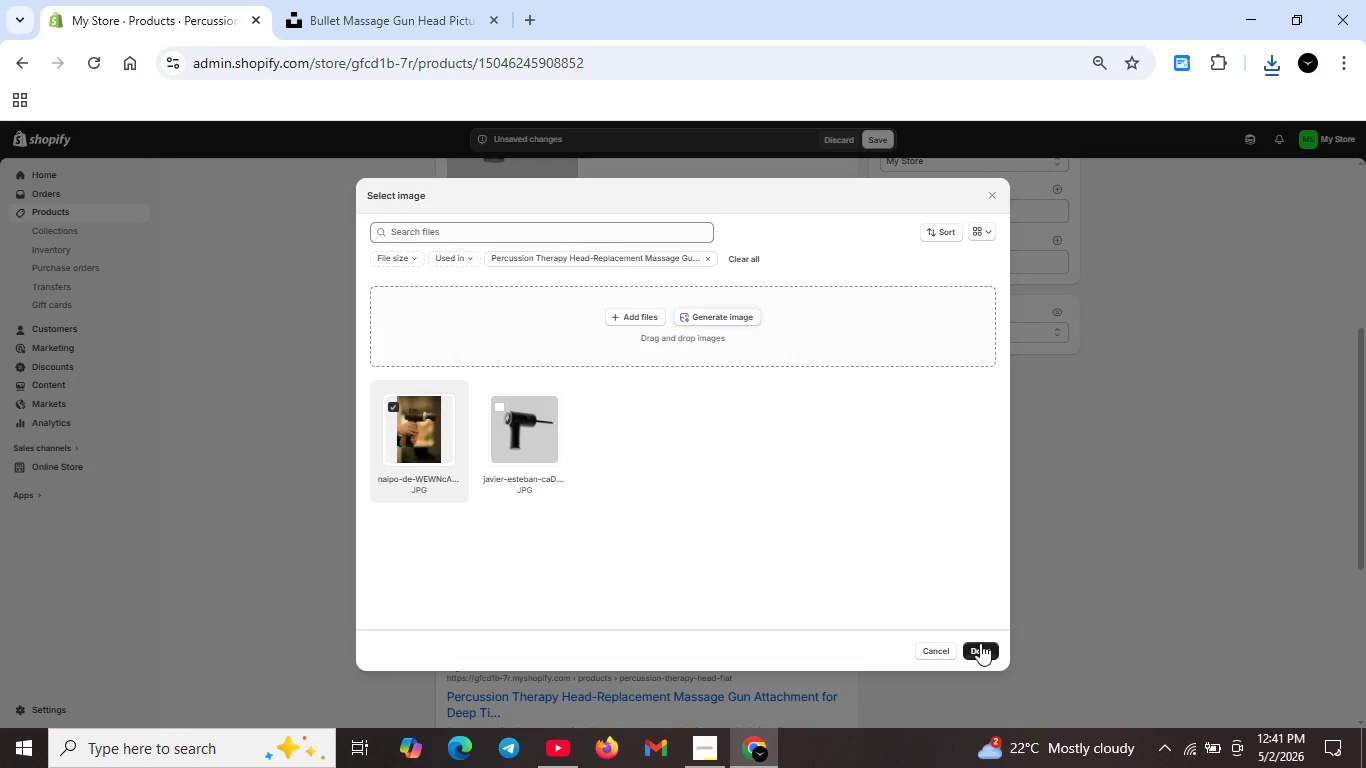 
left_click([983, 643])
 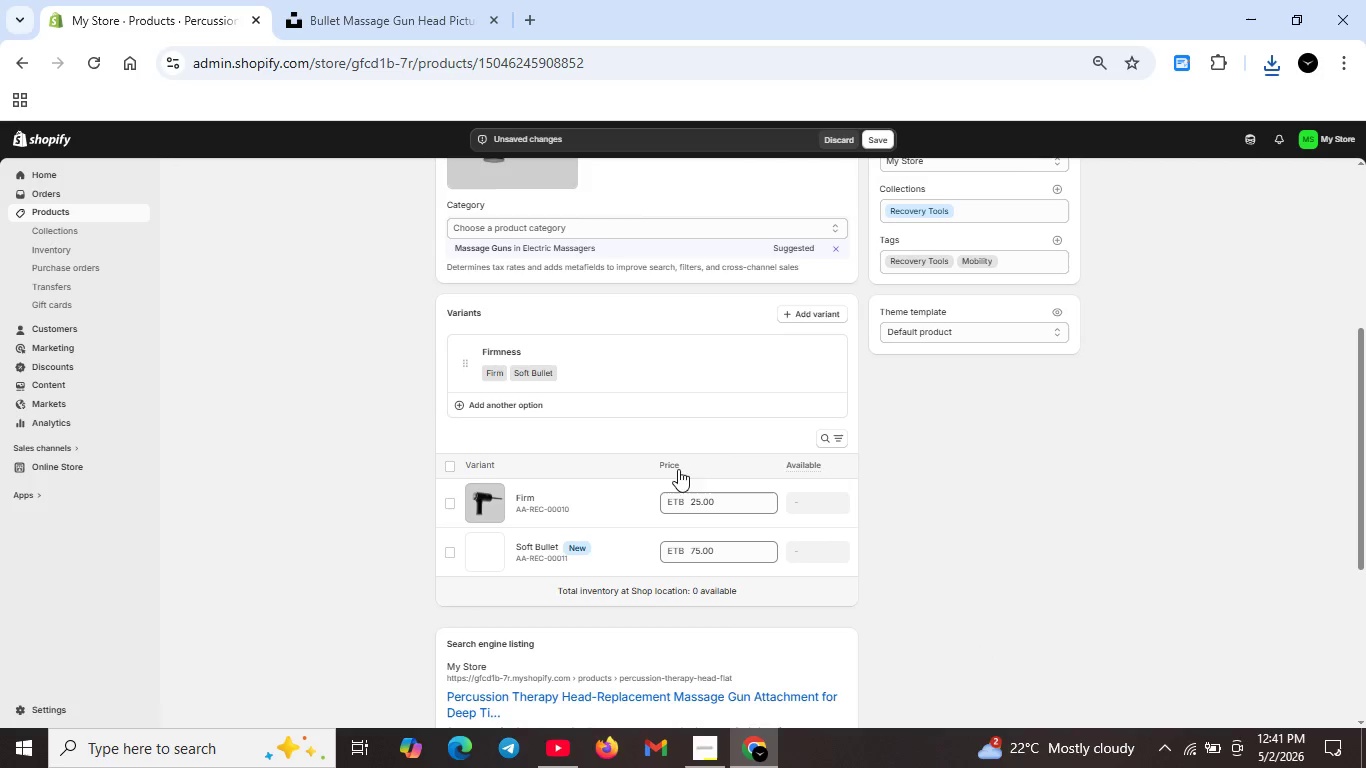 
scroll: coordinate [659, 465], scroll_direction: up, amount: 3.0
 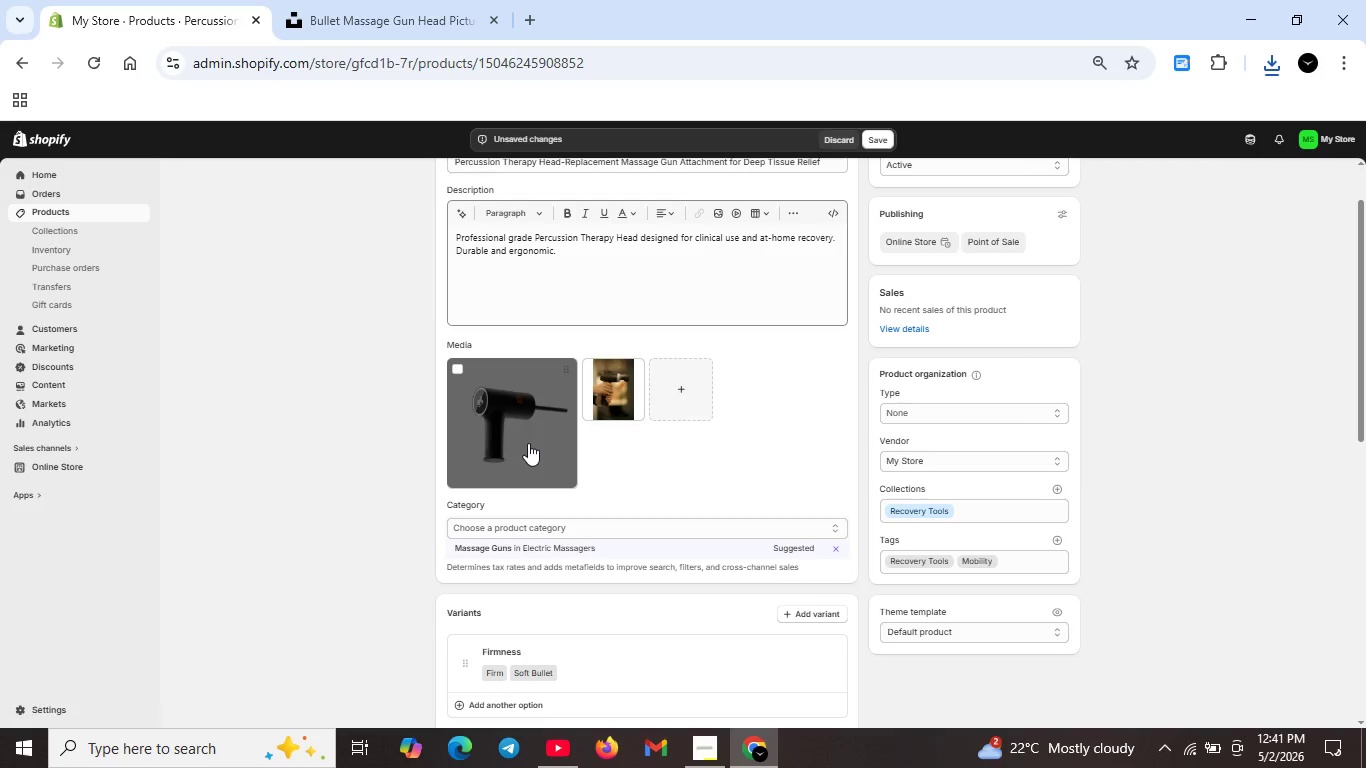 
double_click([528, 443])
 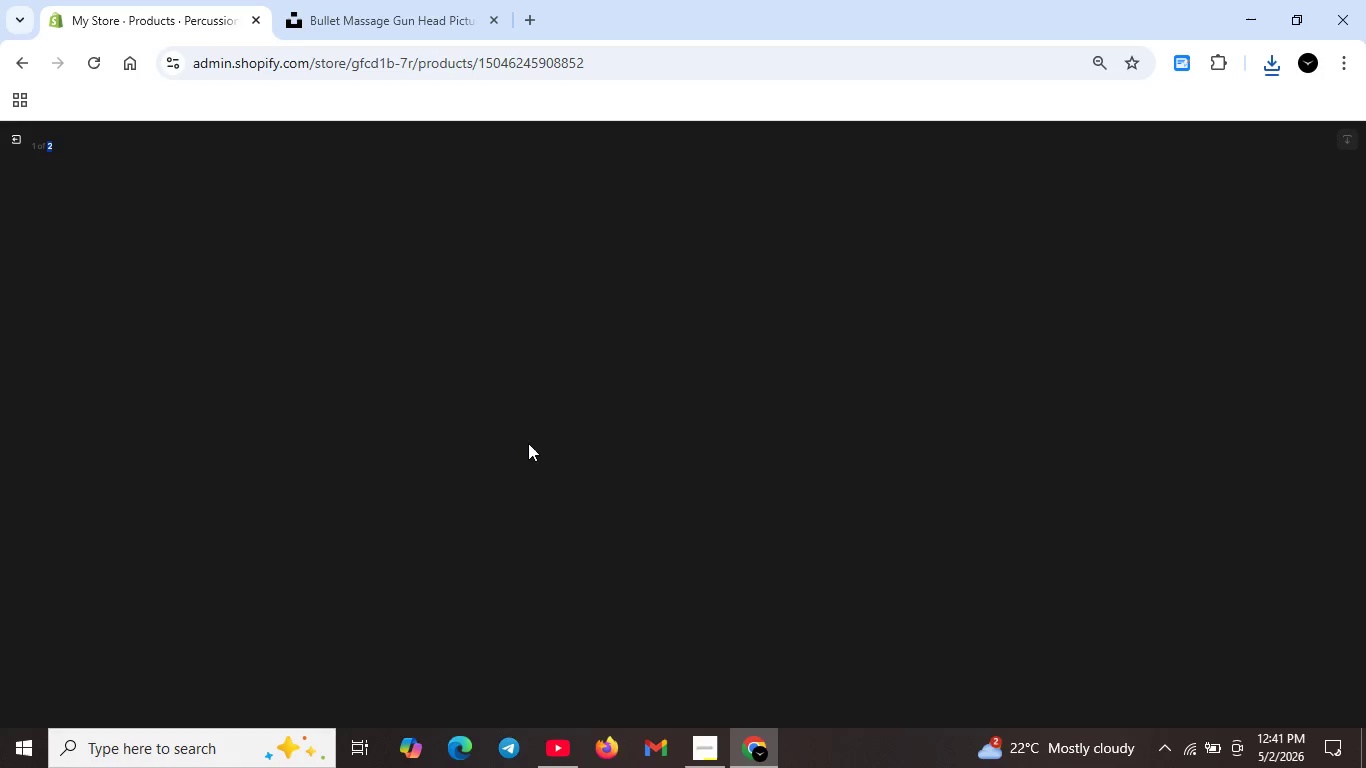 
scroll: coordinate [1069, 403], scroll_direction: up, amount: 4.0
 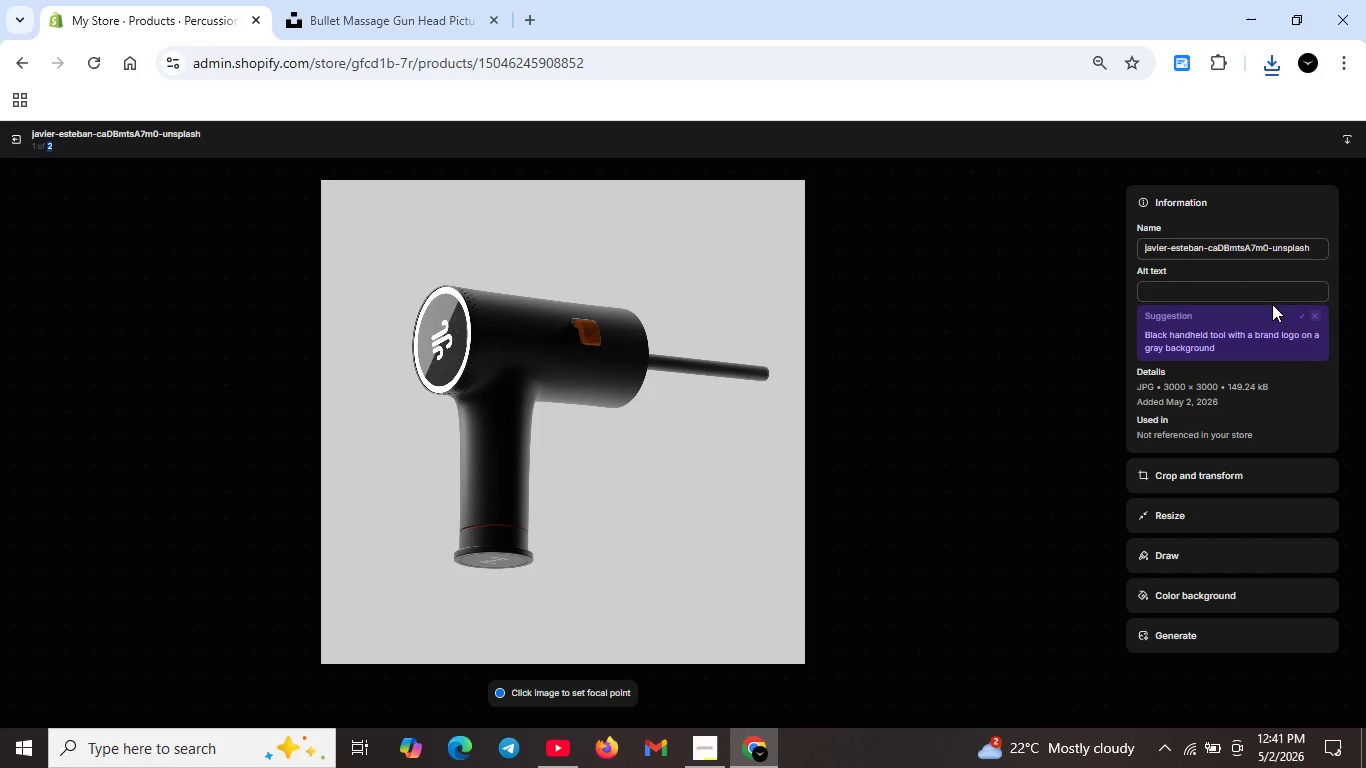 
left_click([1259, 287])
 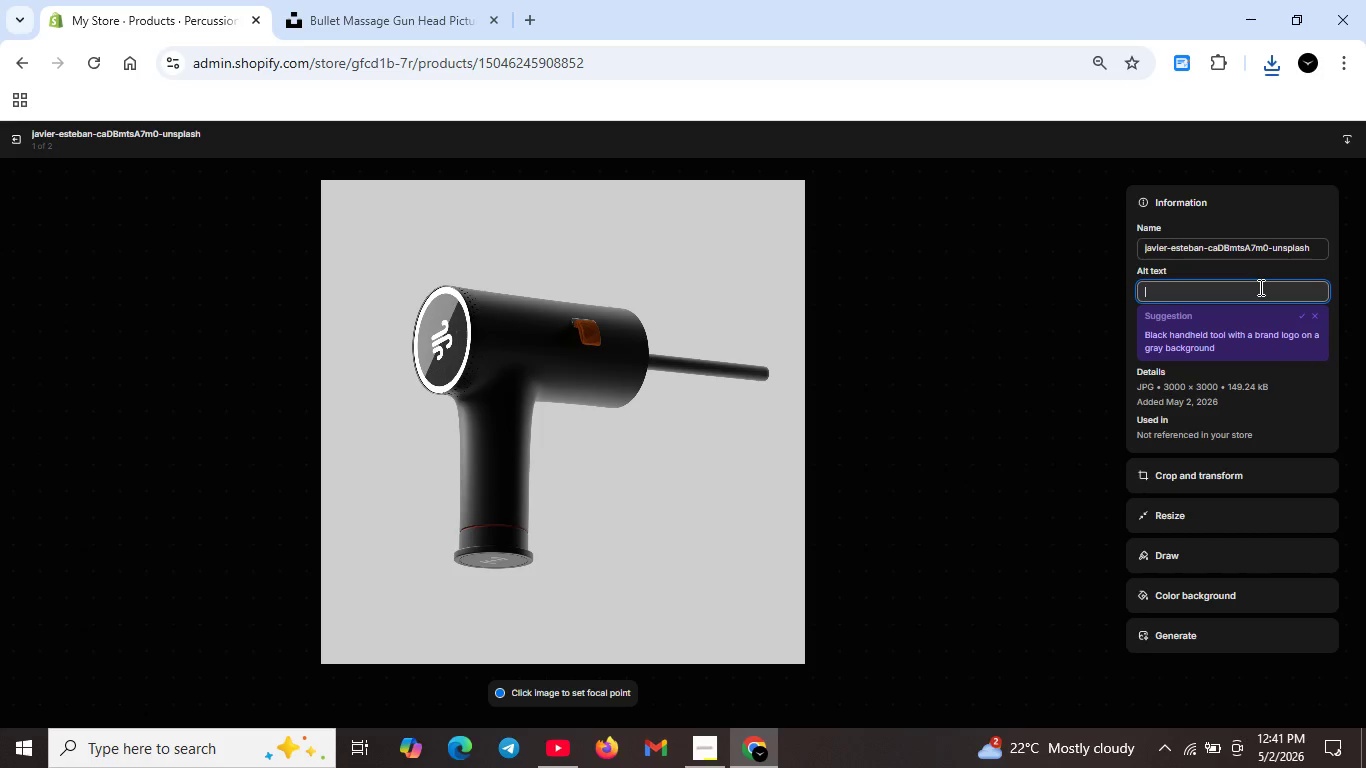 
type(Firm Percussion)
 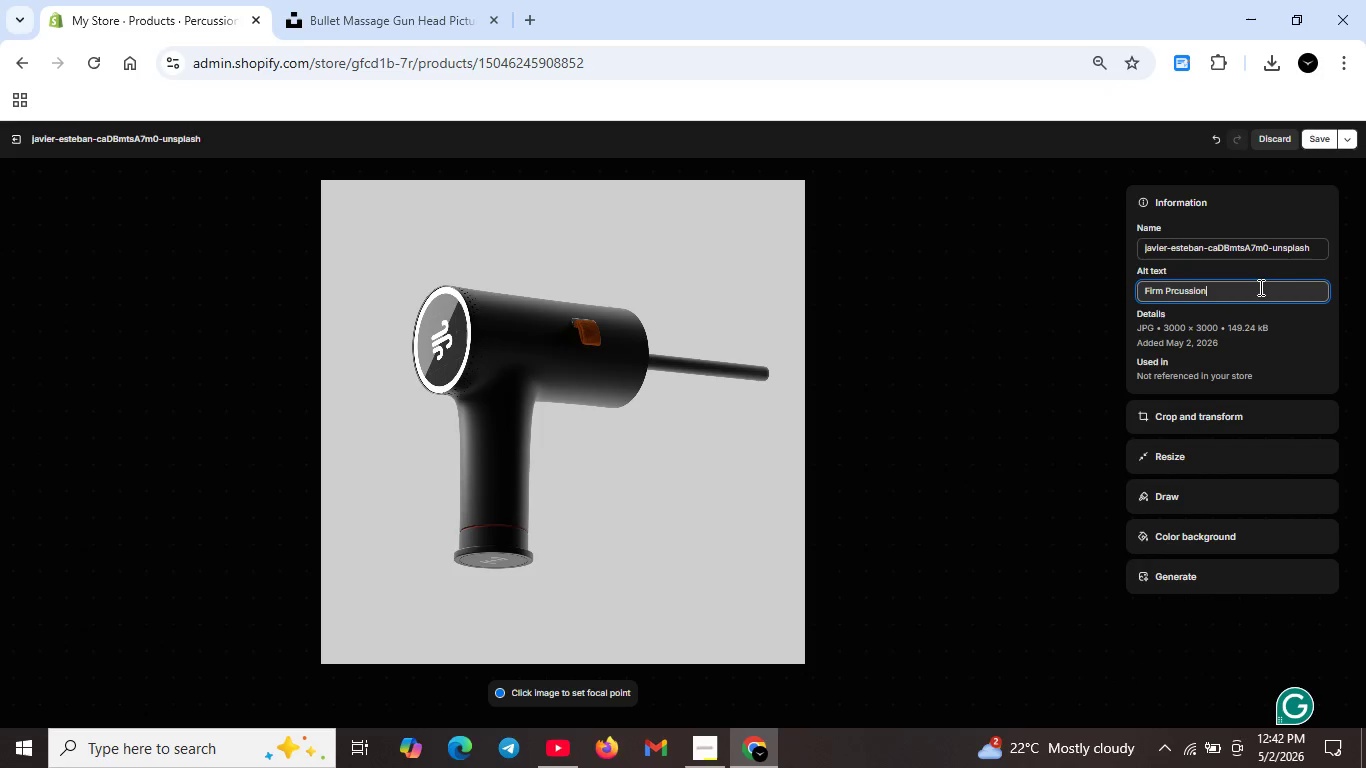 
key(ArrowLeft)
 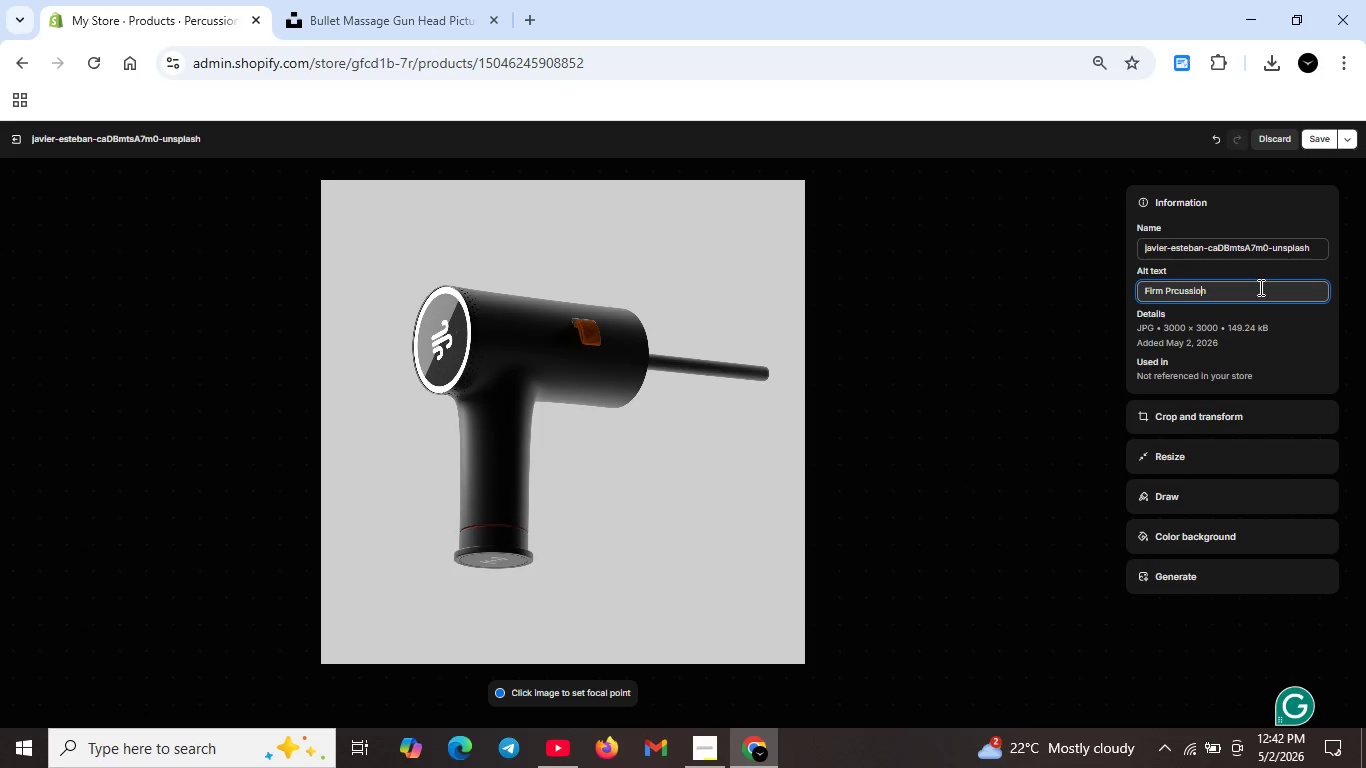 
key(ArrowLeft)
 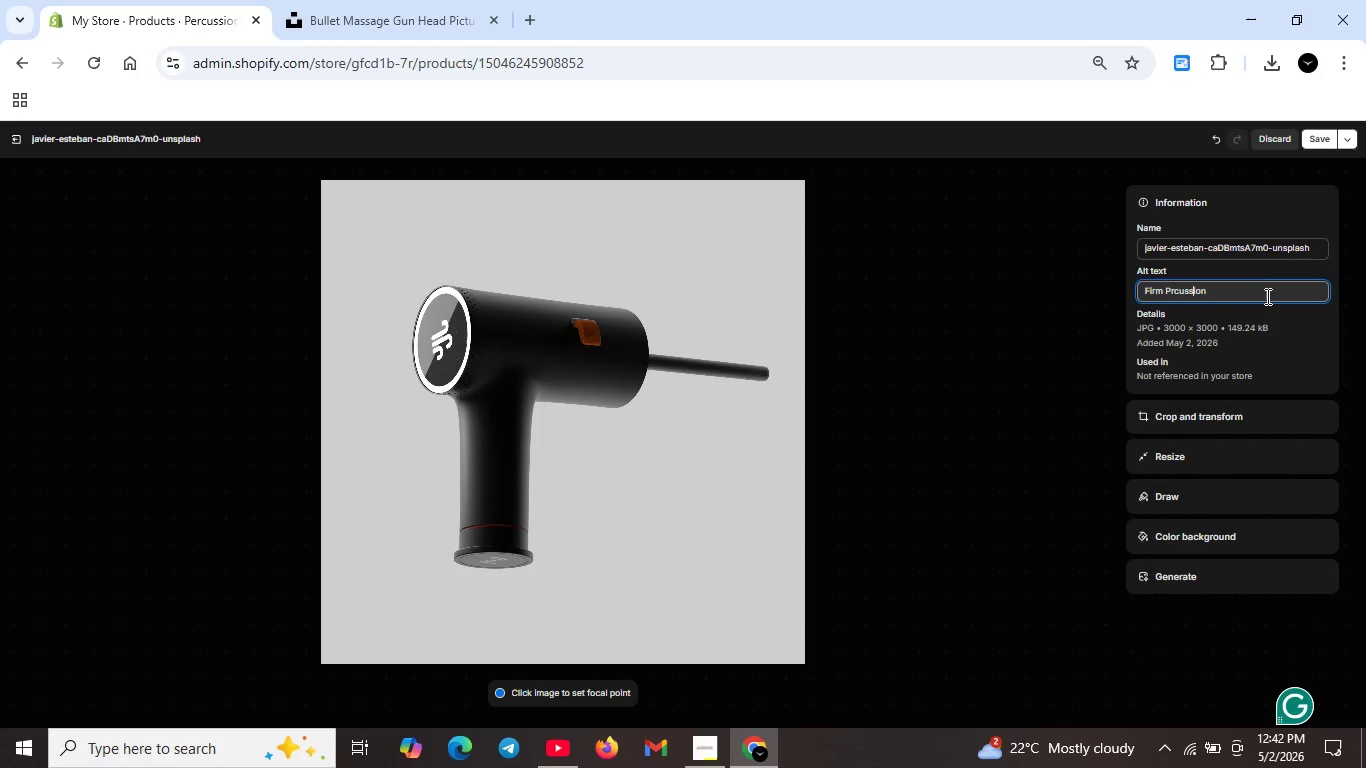 
key(ArrowLeft)
 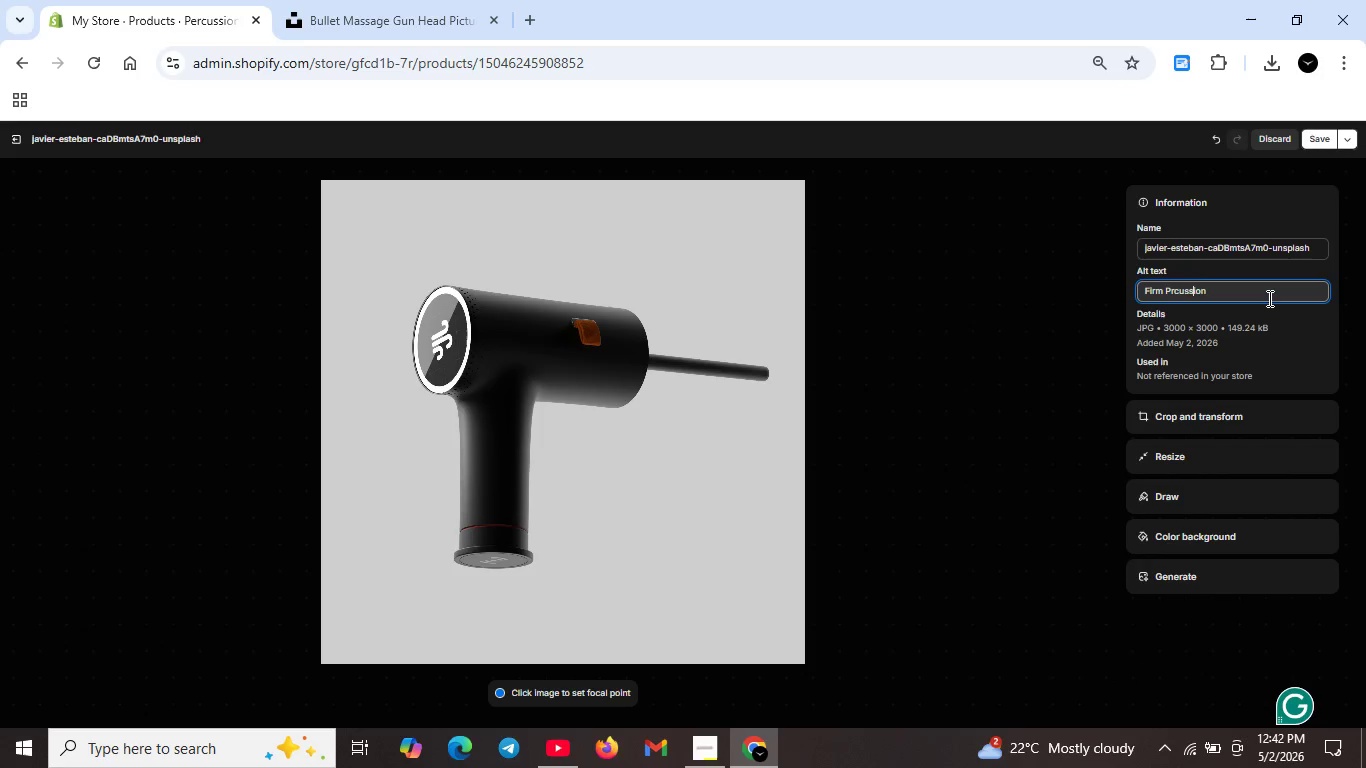 
key(ArrowLeft)
 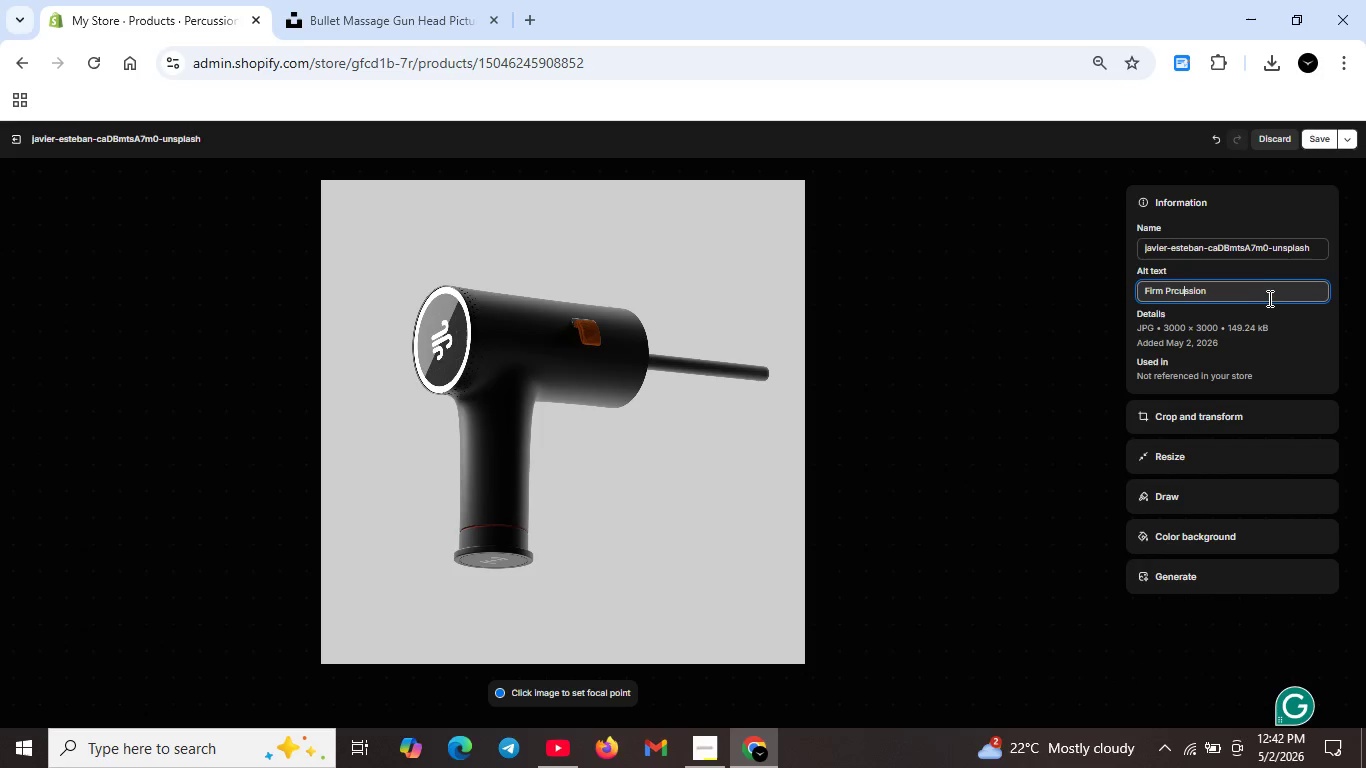 
key(ArrowLeft)
 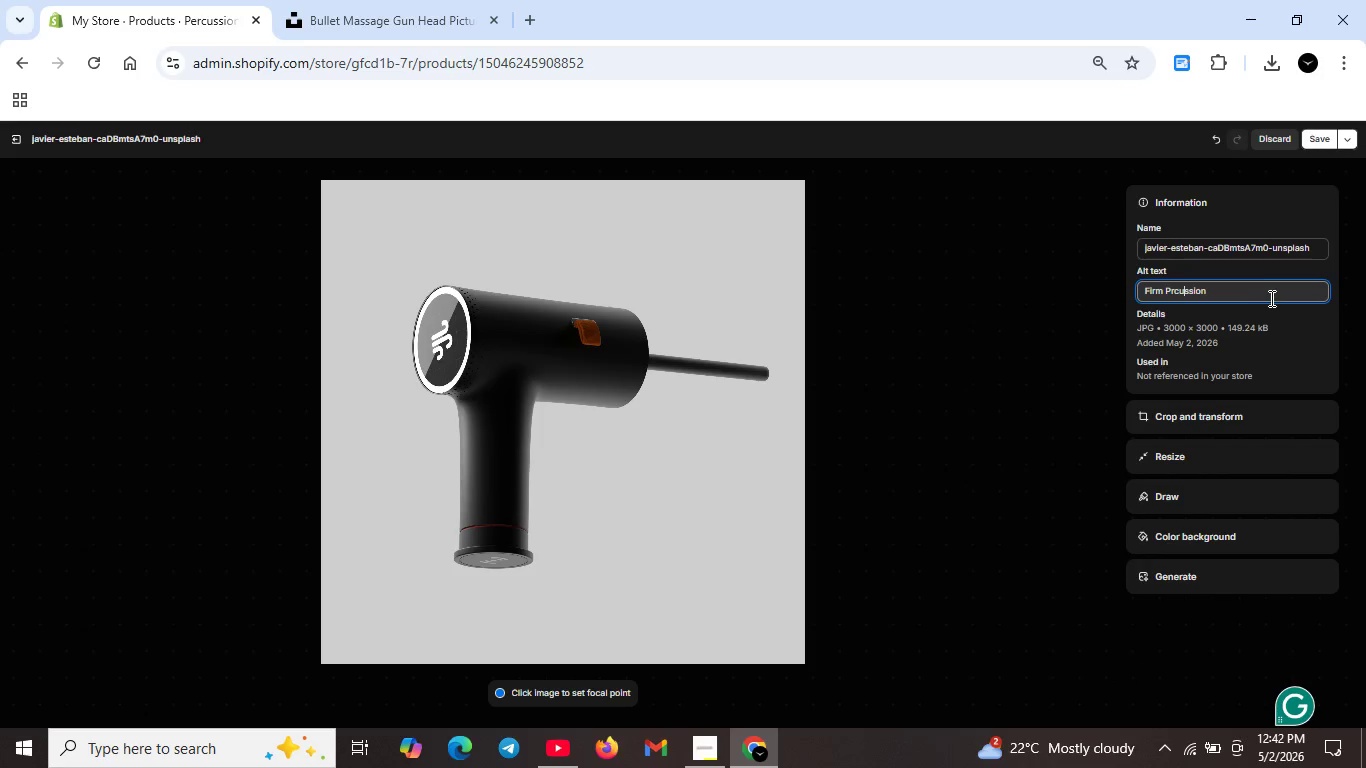 
key(ArrowLeft)
 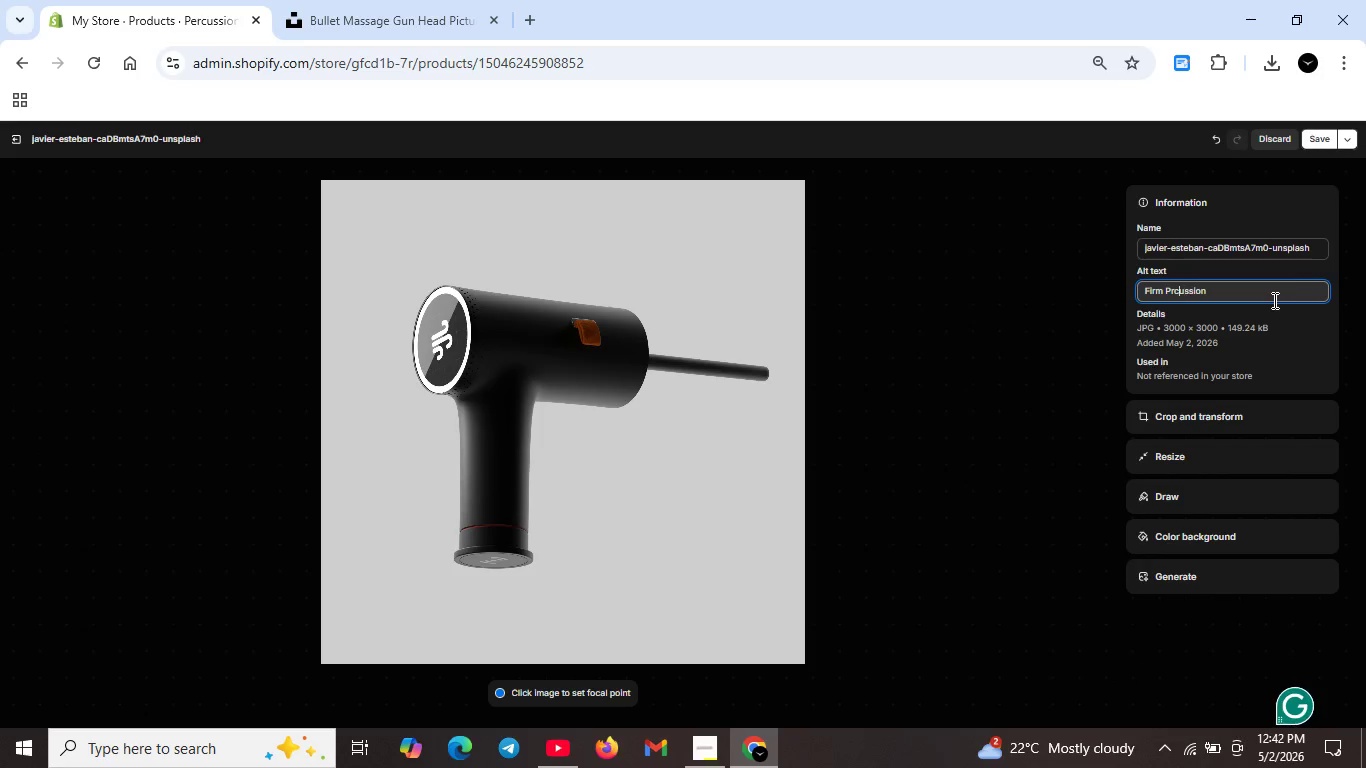 
key(ArrowLeft)
 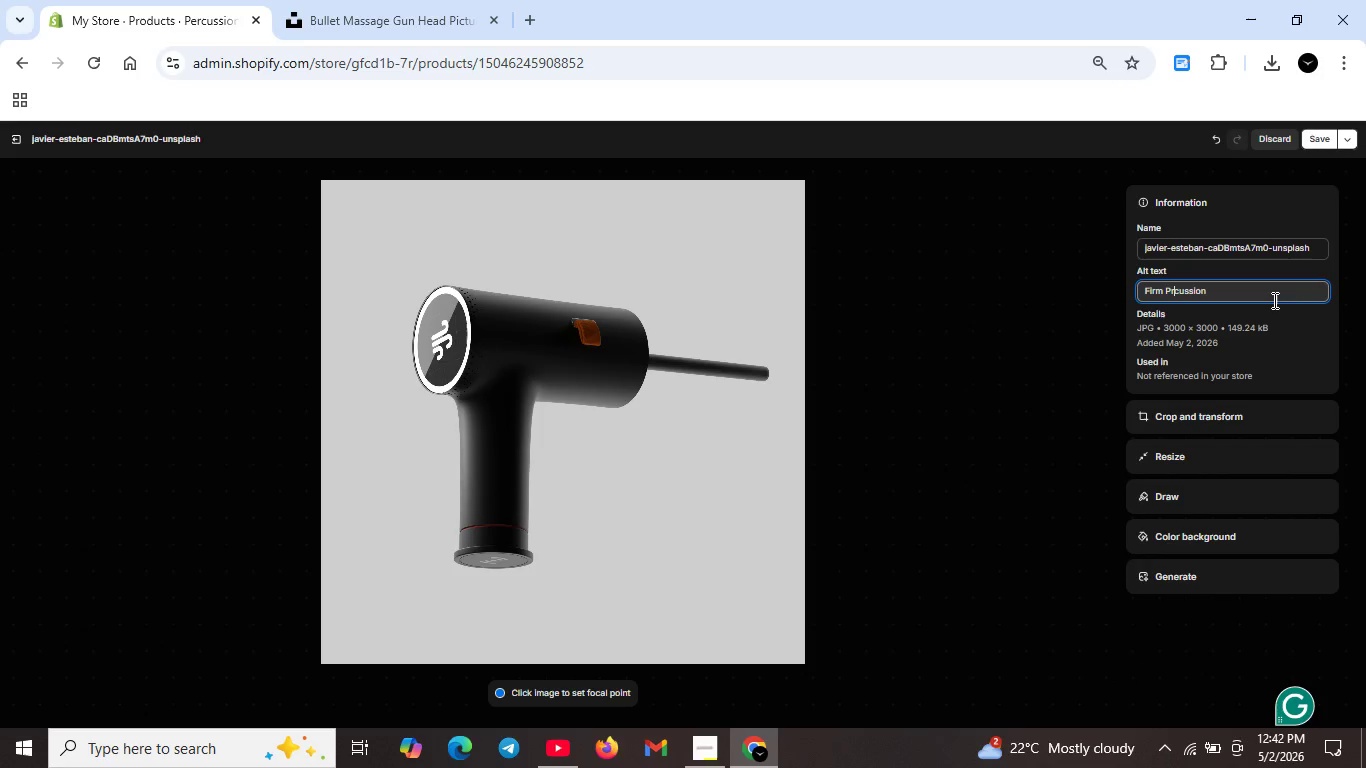 
key(ArrowLeft)
 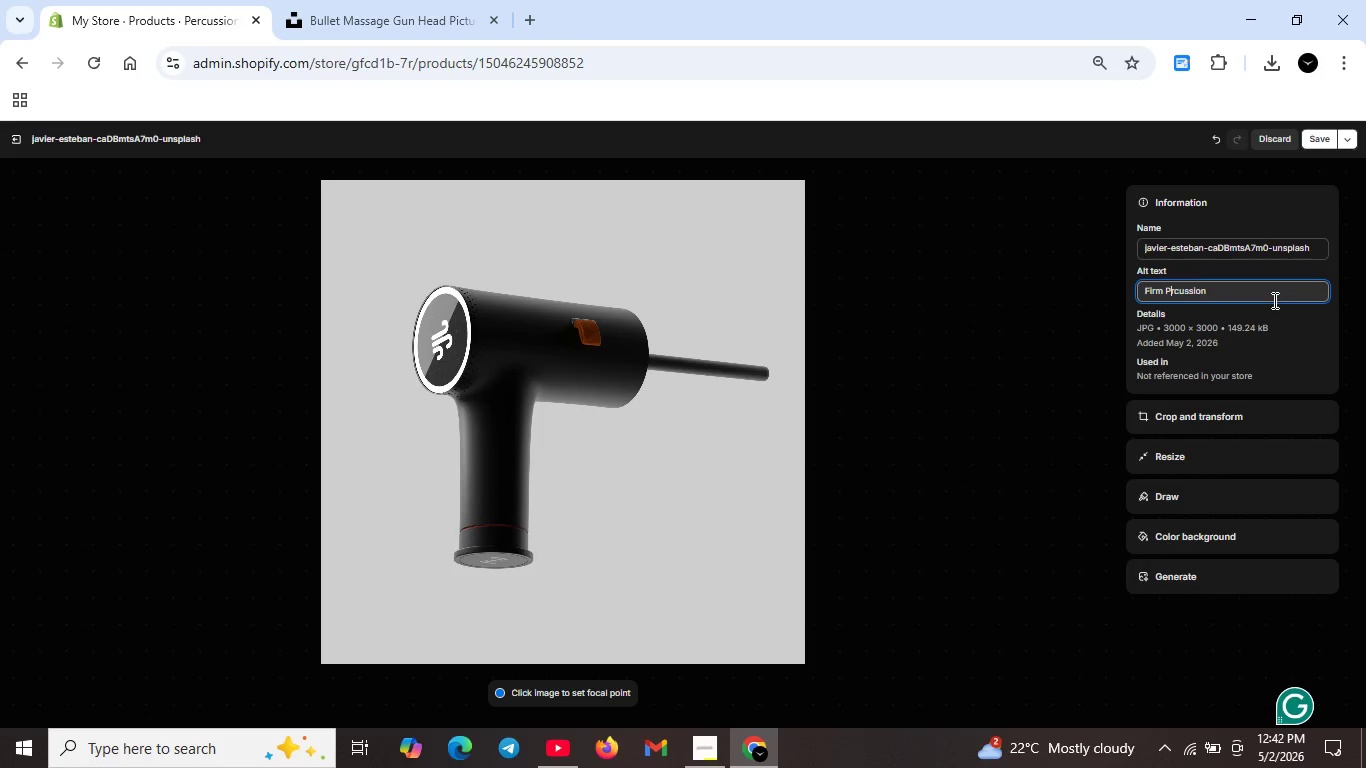 
key(Backspace)
type(pe)
 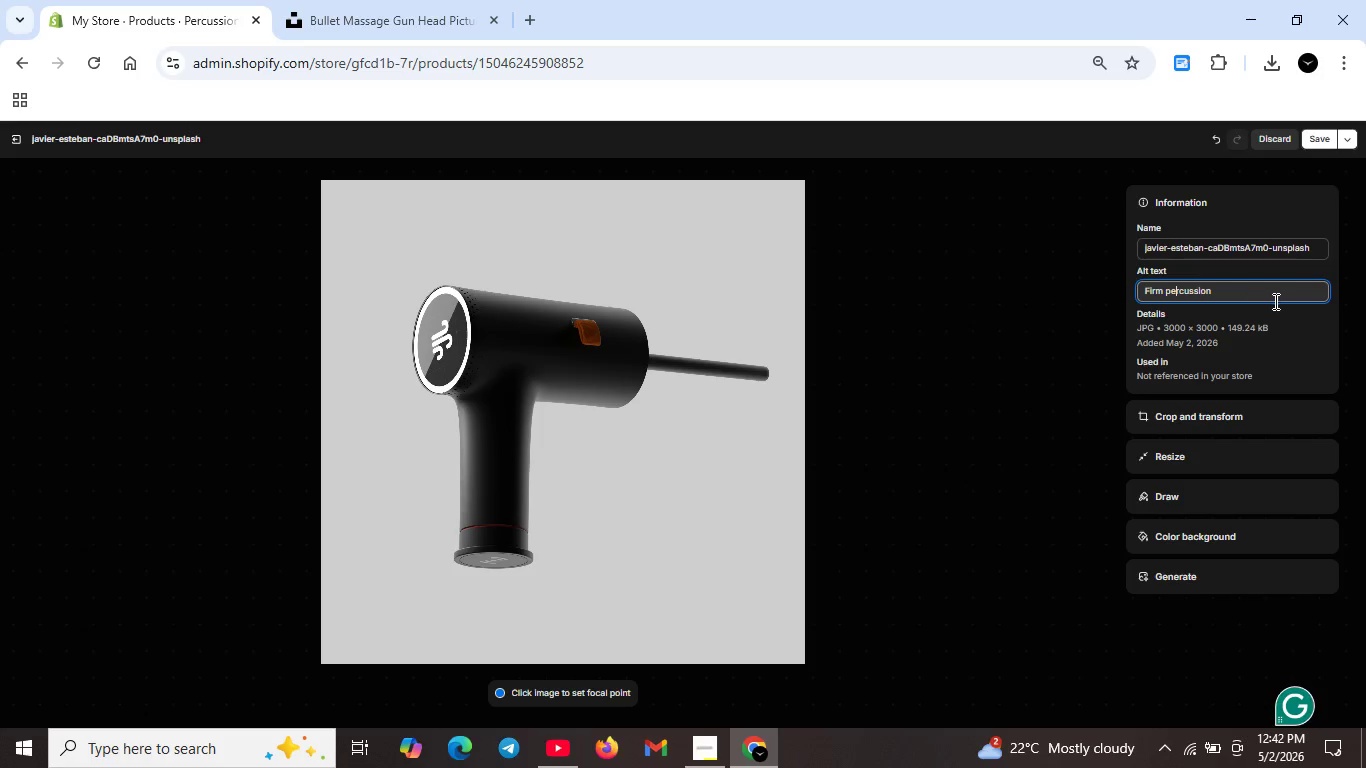 
key(ArrowRight)
 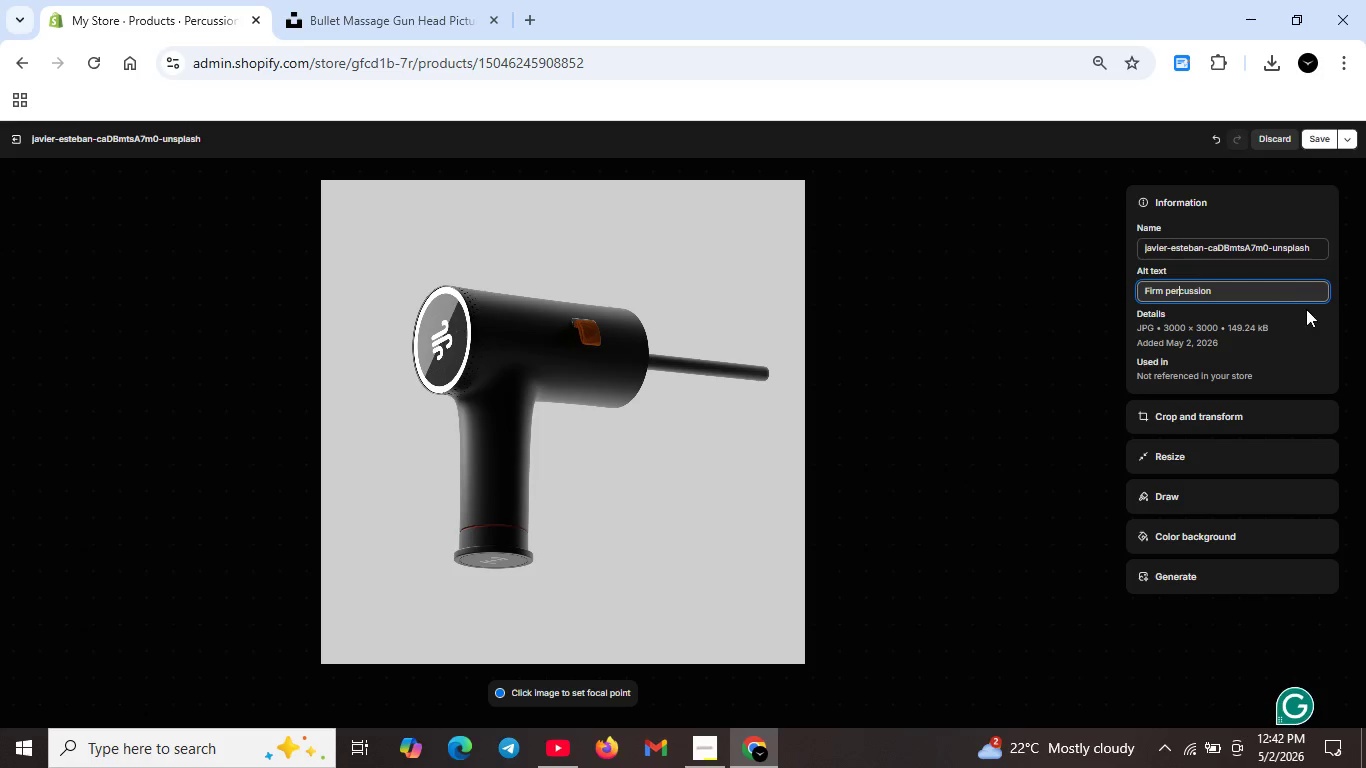 
key(ArrowRight)
 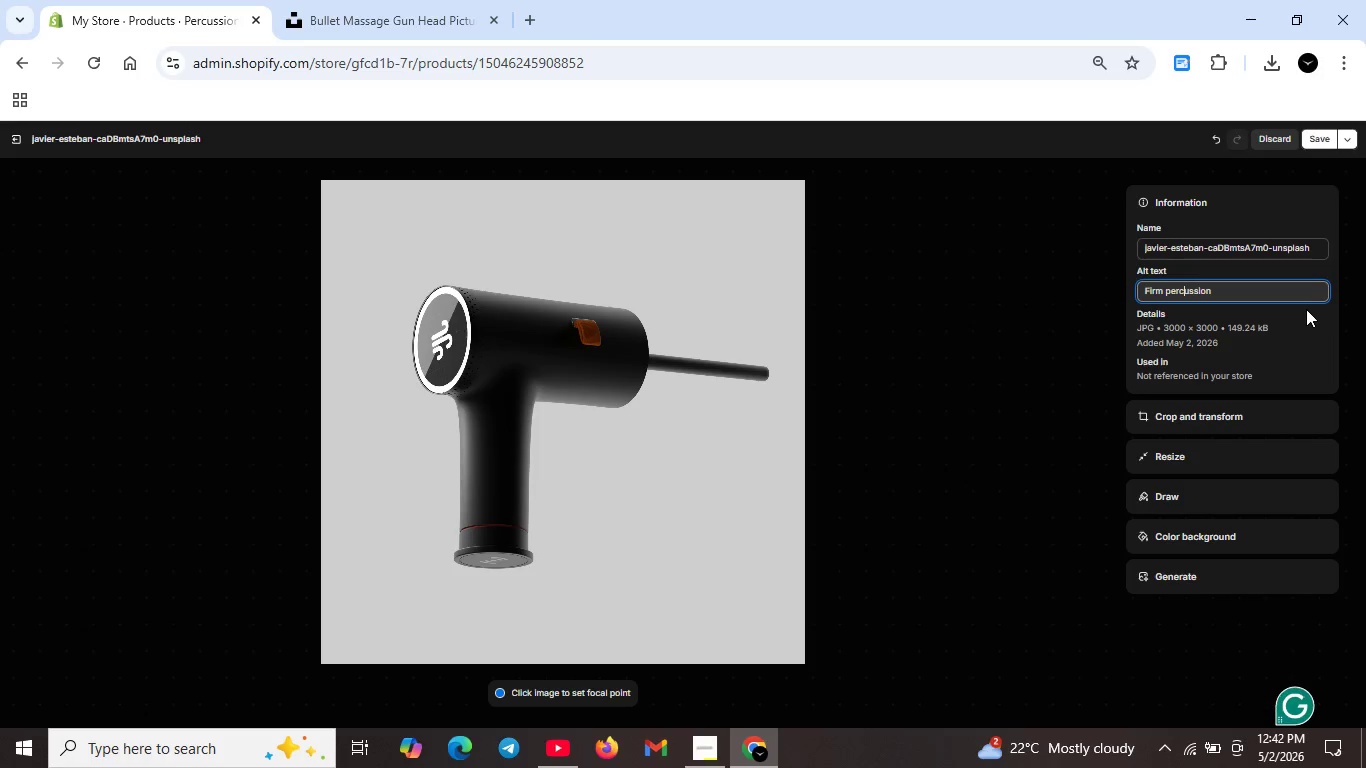 
key(ArrowRight)
 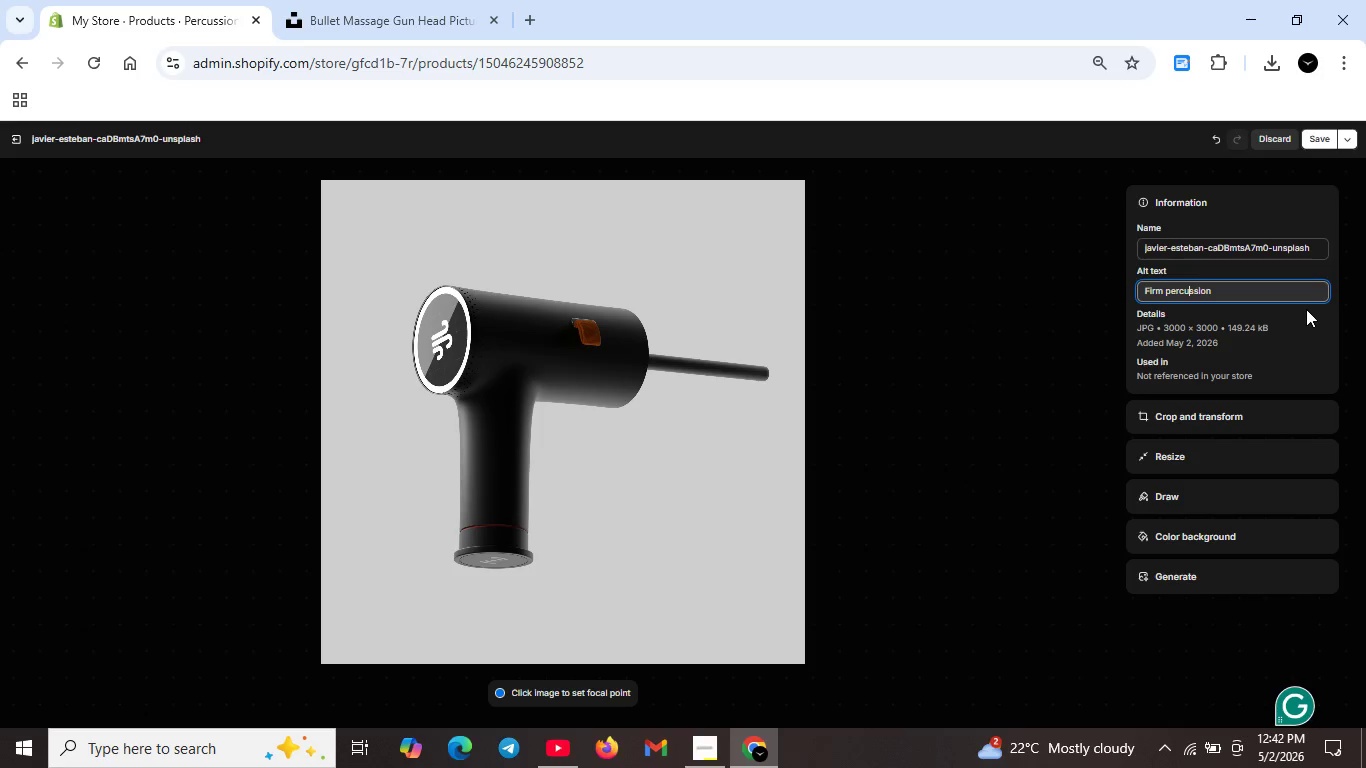 
key(ArrowRight)
 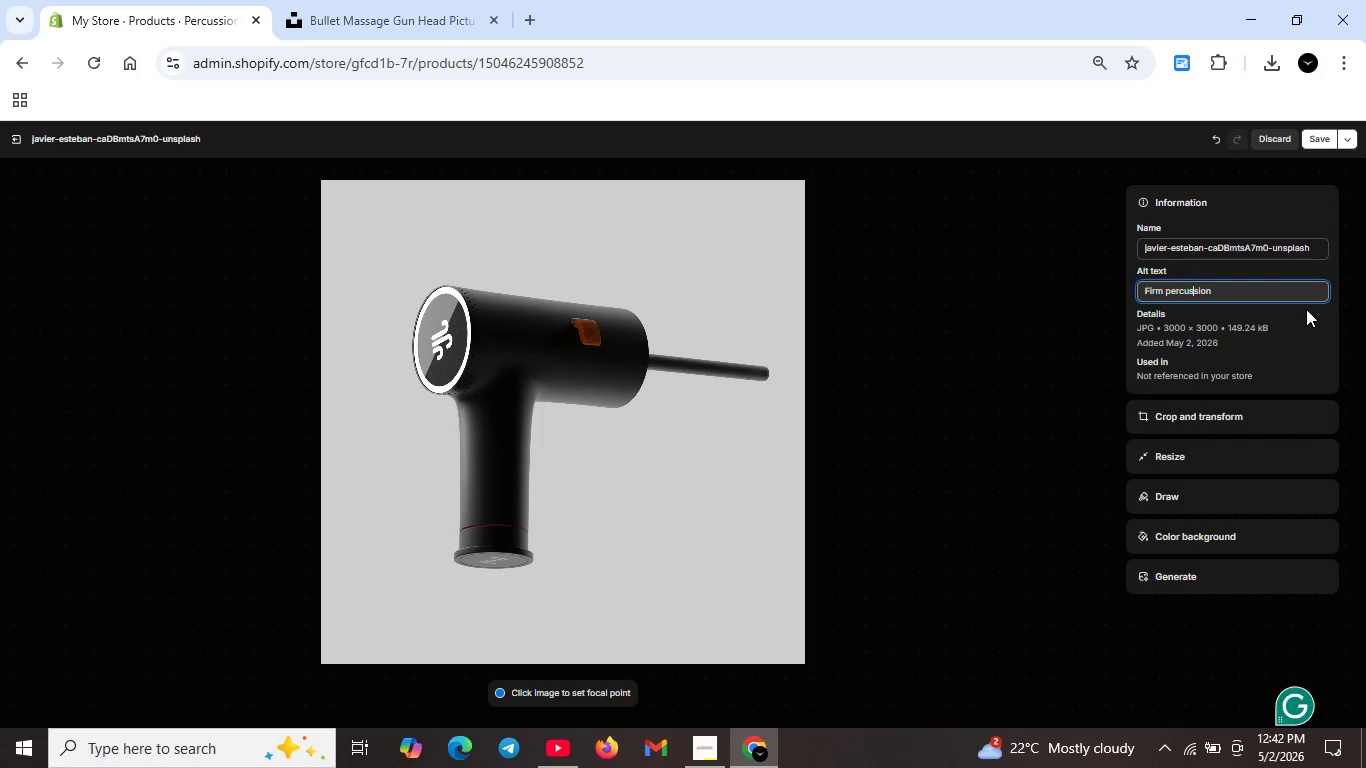 
key(ArrowRight)
 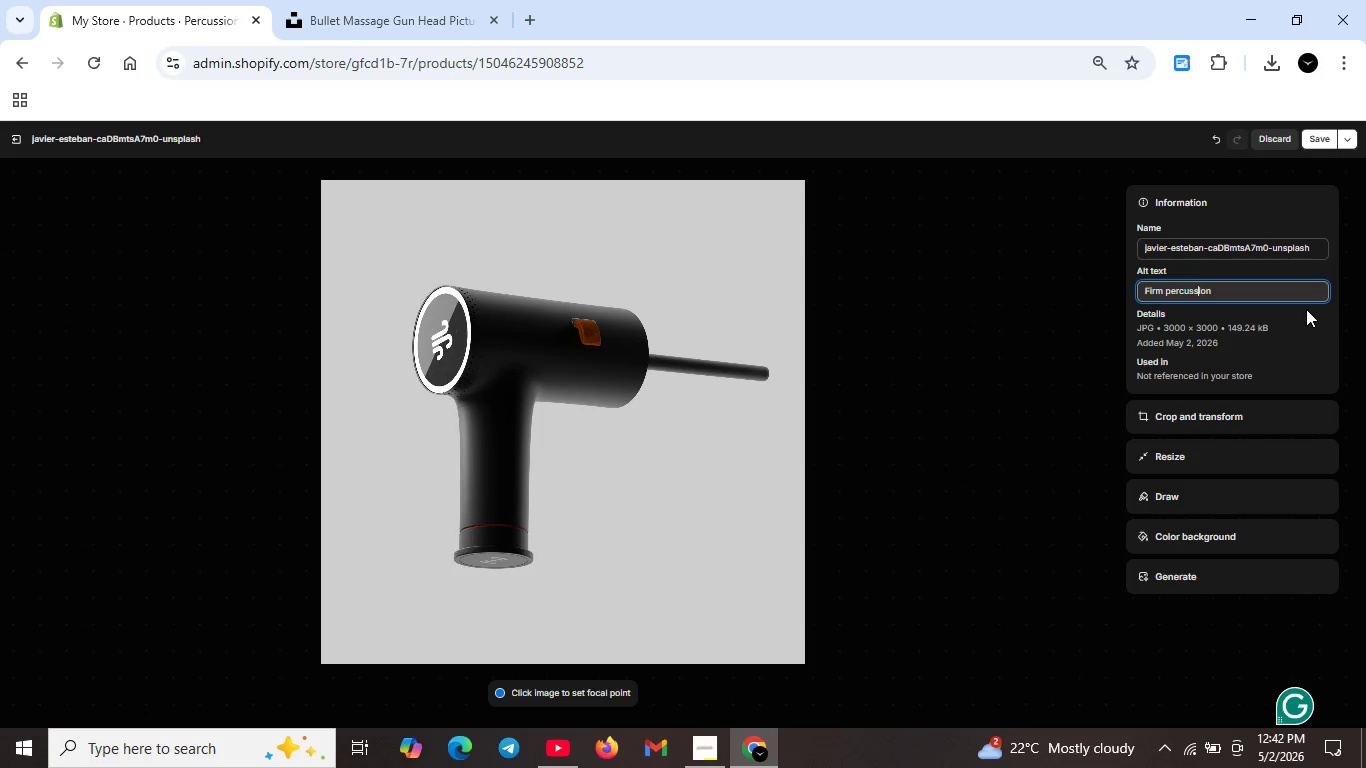 
key(ArrowRight)
 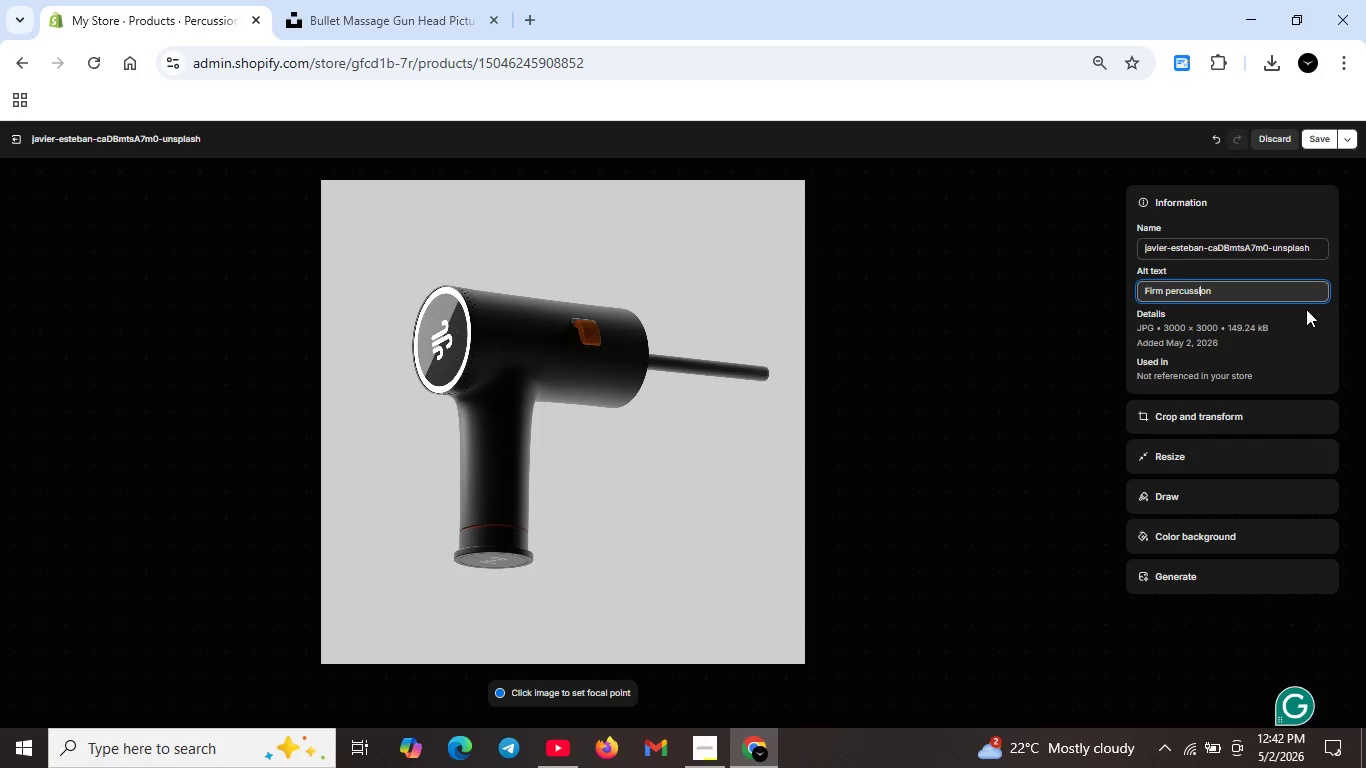 
key(ArrowRight)
 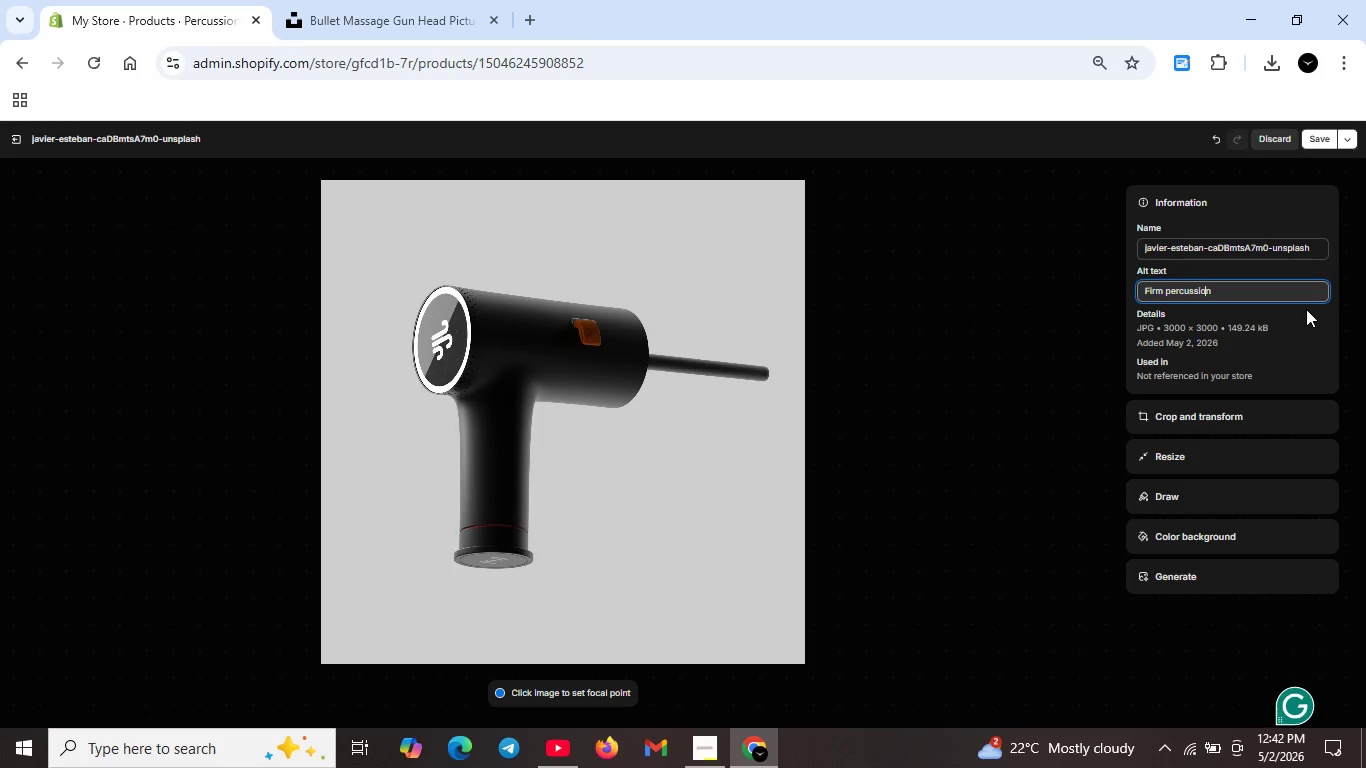 
key(ArrowRight)
 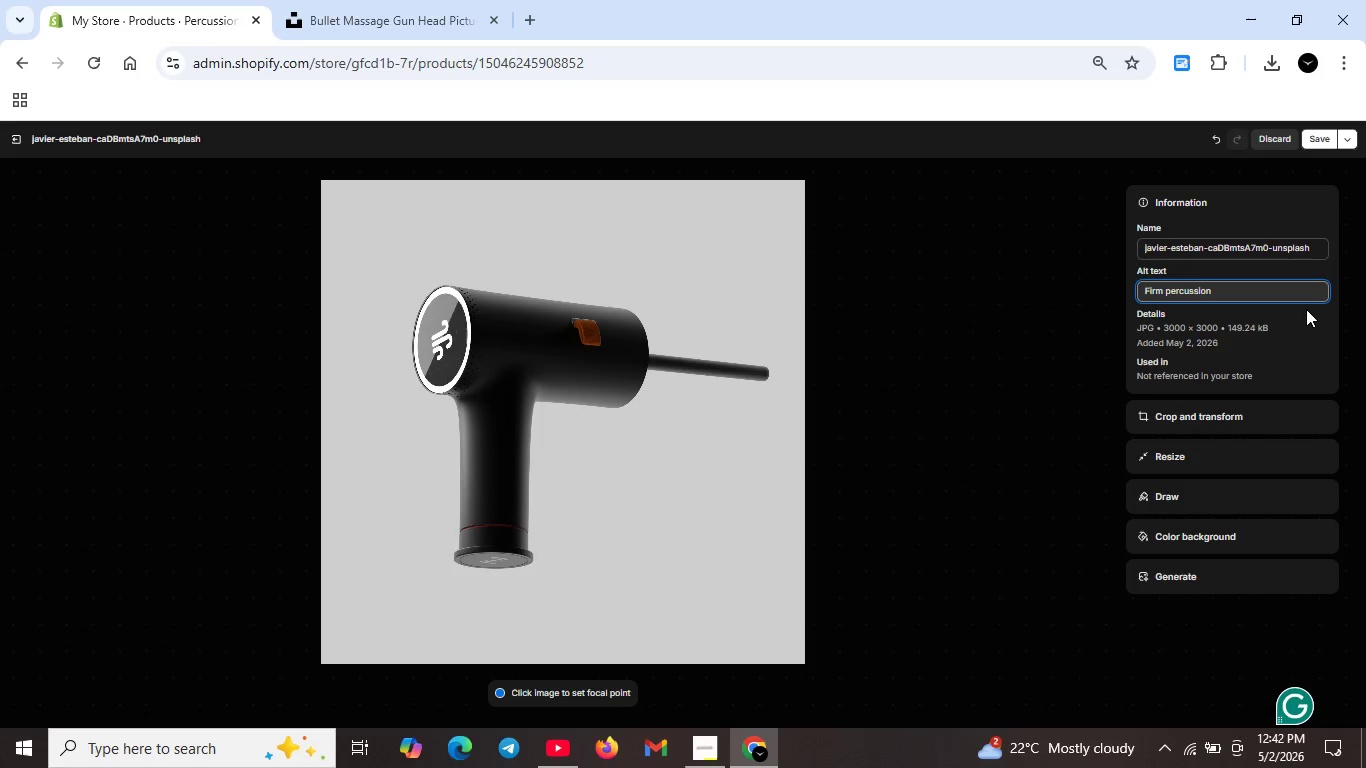 
type( therapy head for deeo)
key(Backspace)
type(p muscle massae)
key(Backspace)
type(ge. Replacme)
key(Backspace)
key(Backspace)
type(ement attachment for masssage guns. pR)
key(Backspace)
key(Backspace)
type(Professional grade for intense relief.)
 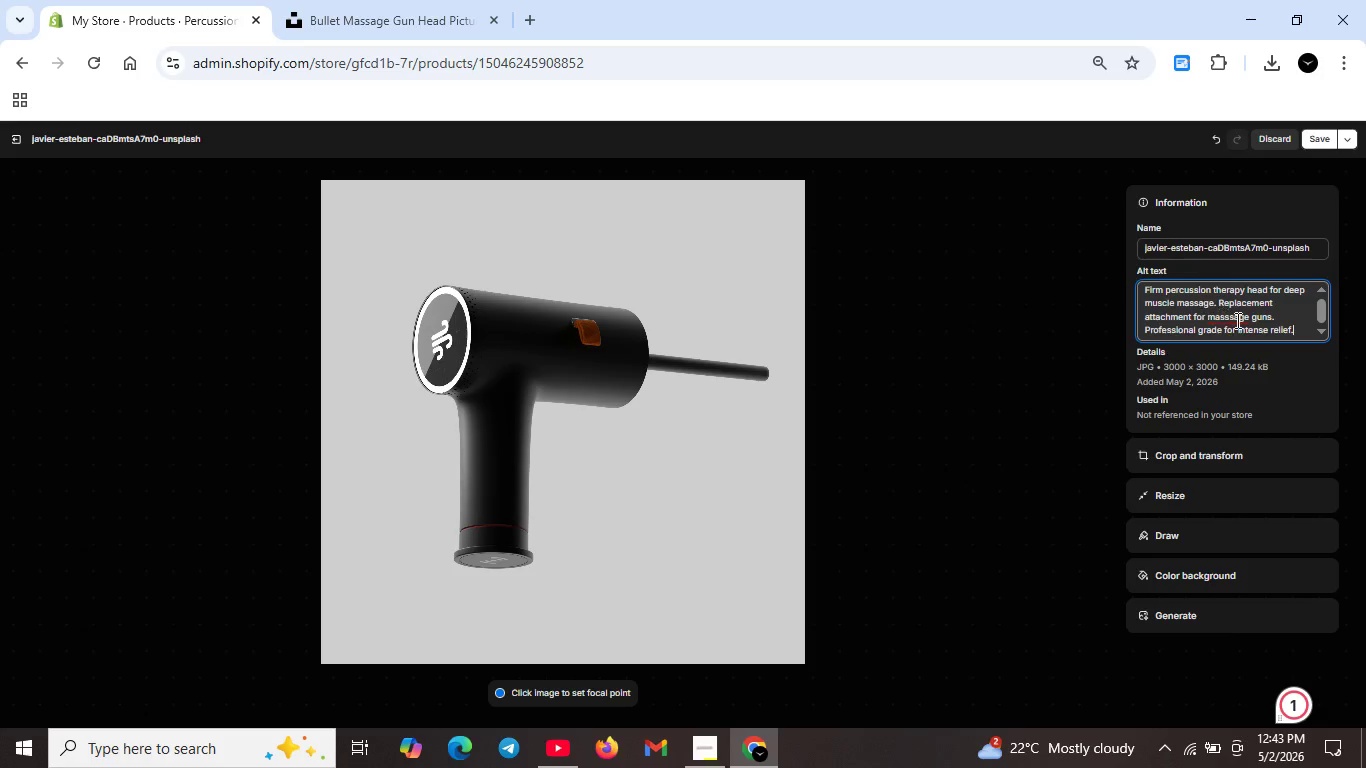 
left_click([1236, 317])
 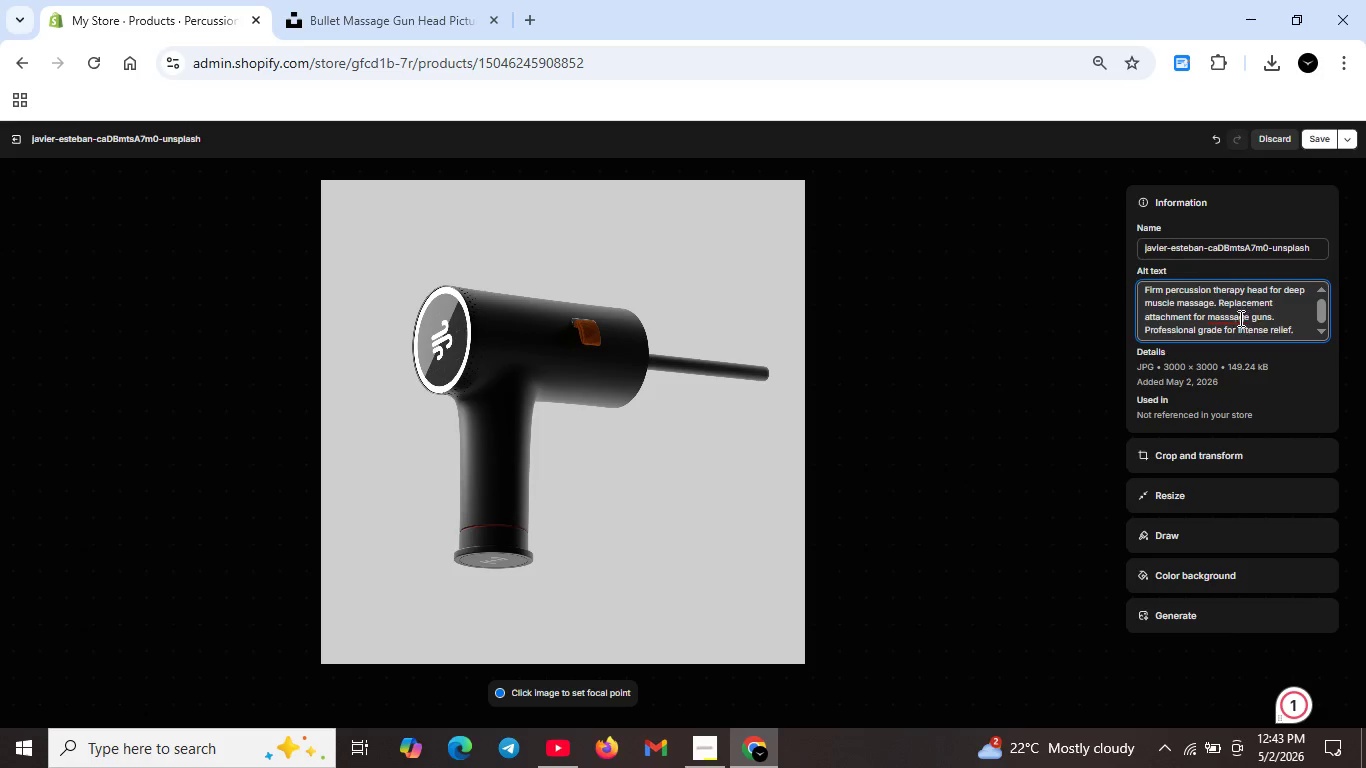 
left_click([1234, 318])
 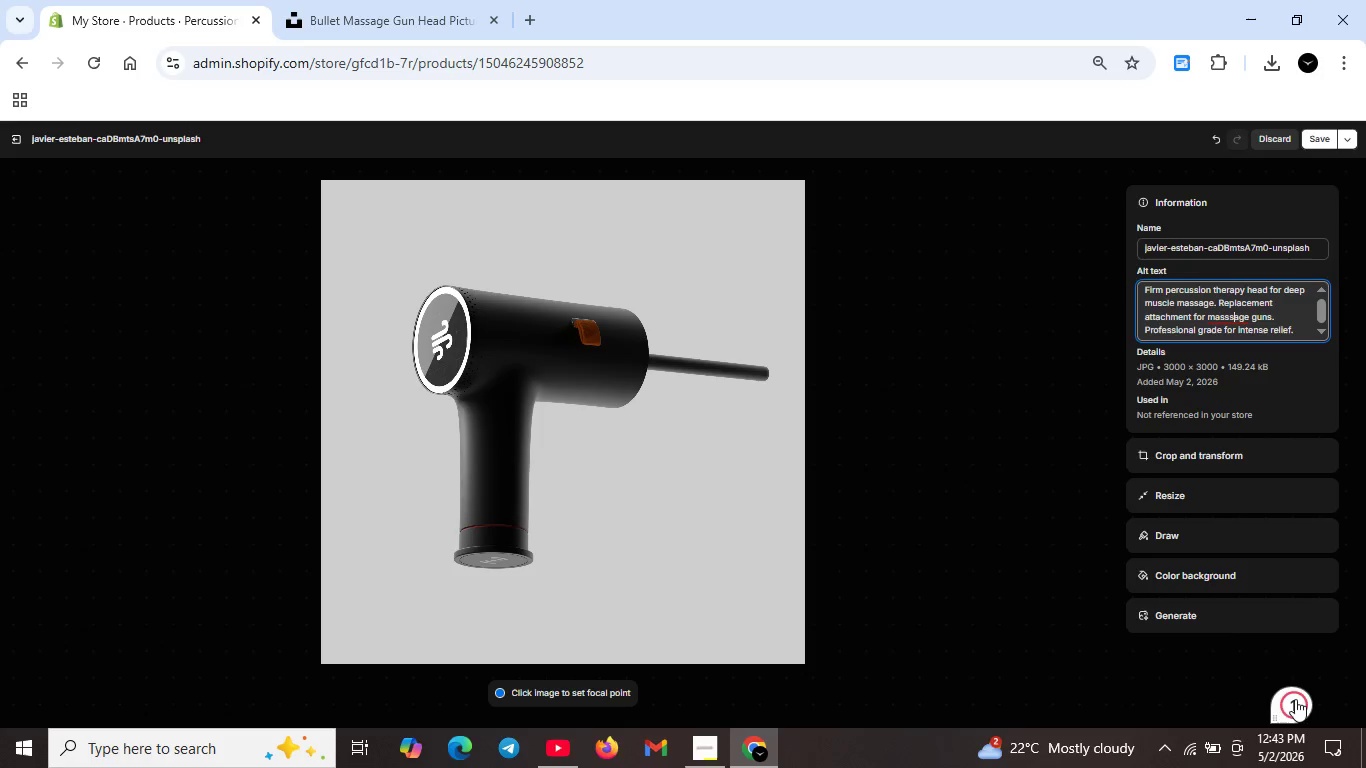 
left_click([1296, 702])
 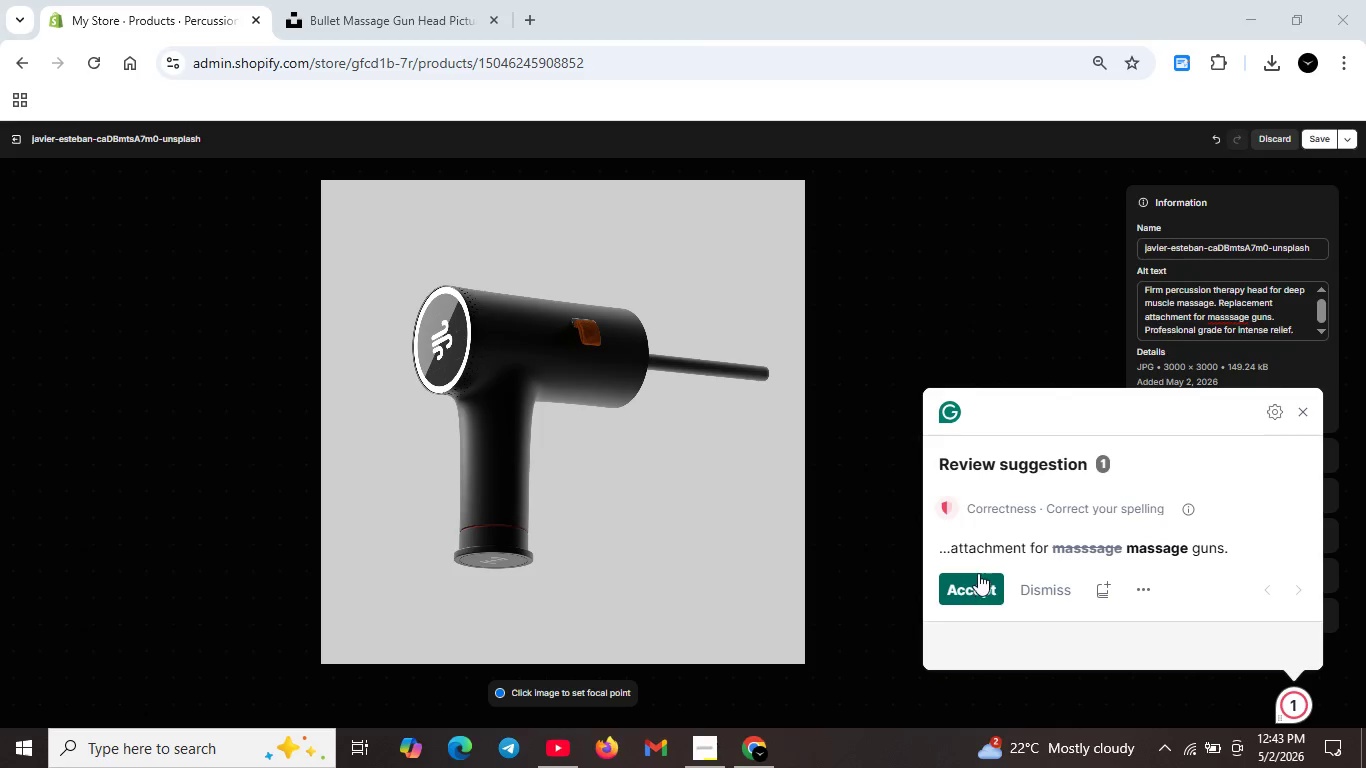 
left_click([975, 580])
 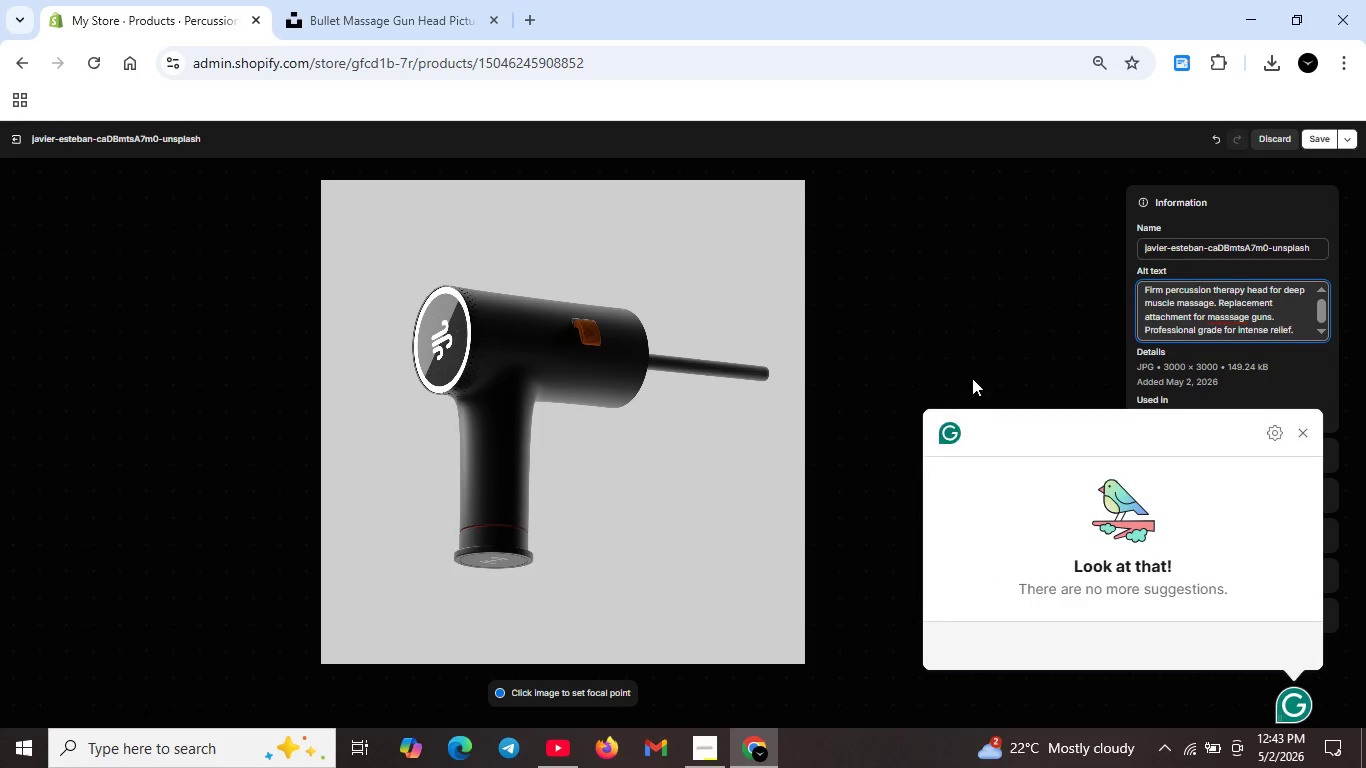 
left_click([978, 372])
 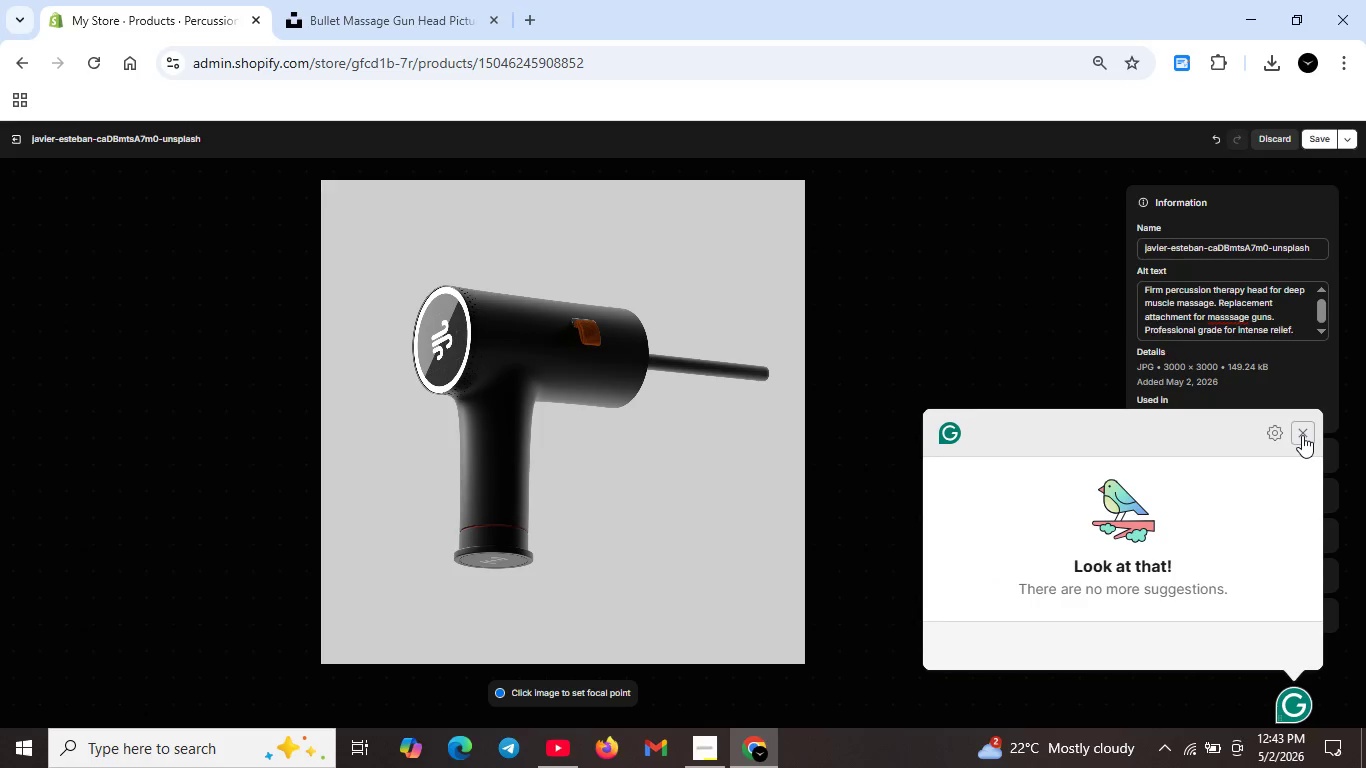 
key(Unknown)
 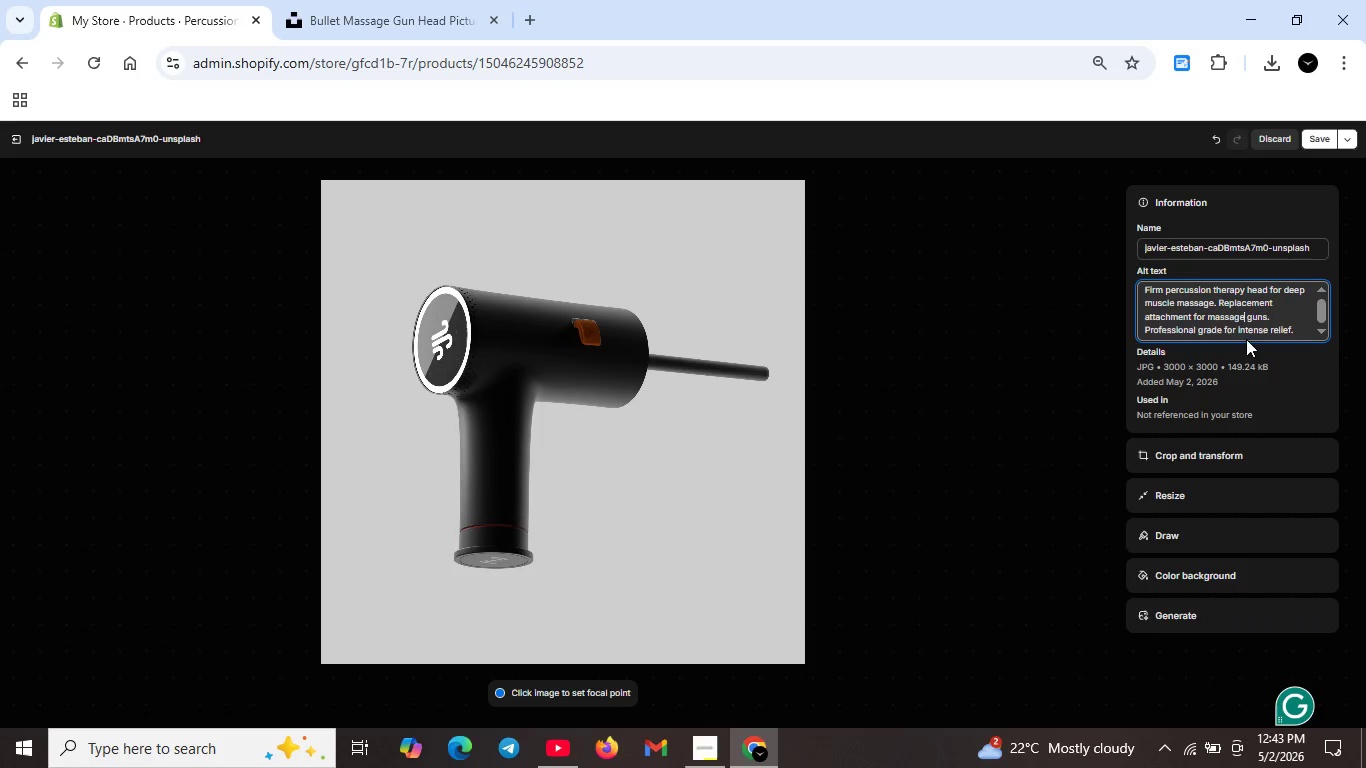 
key(Unknown)
 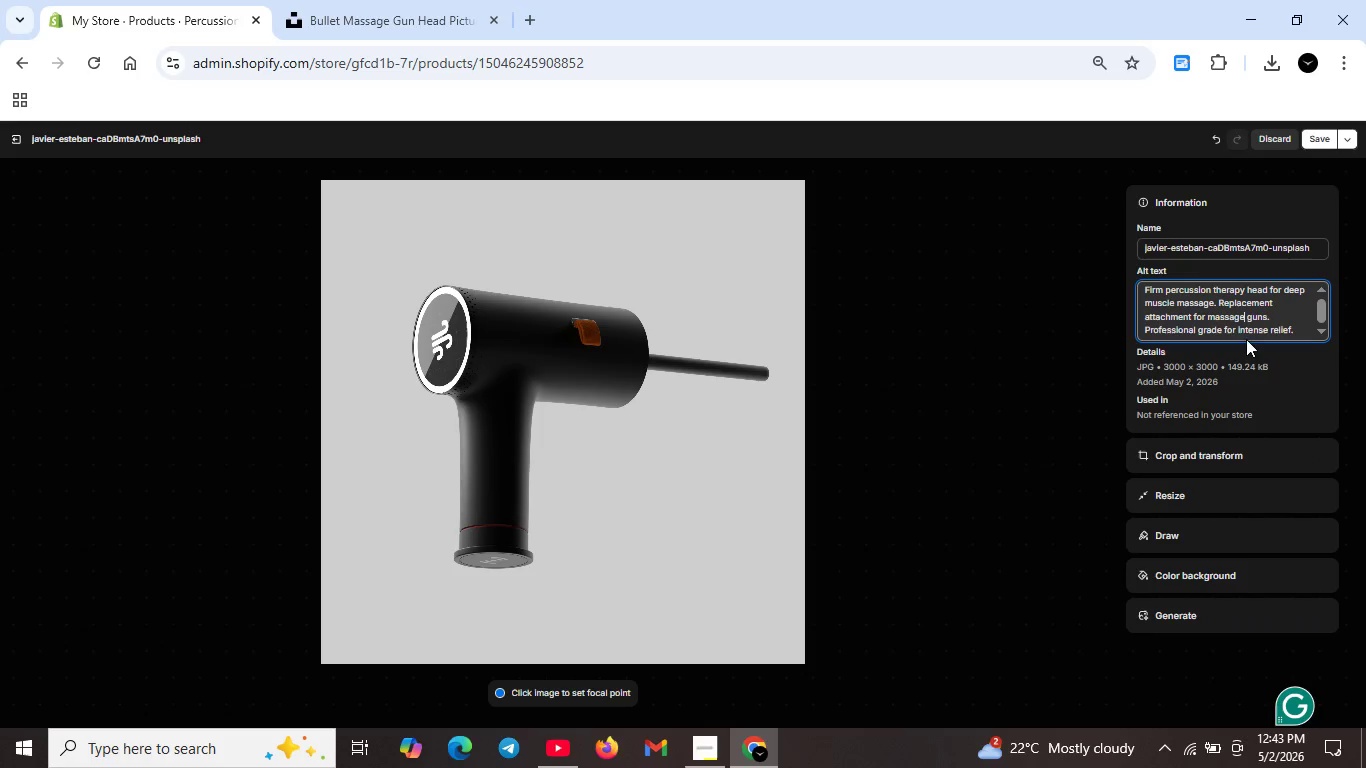 
key(Unknown)
 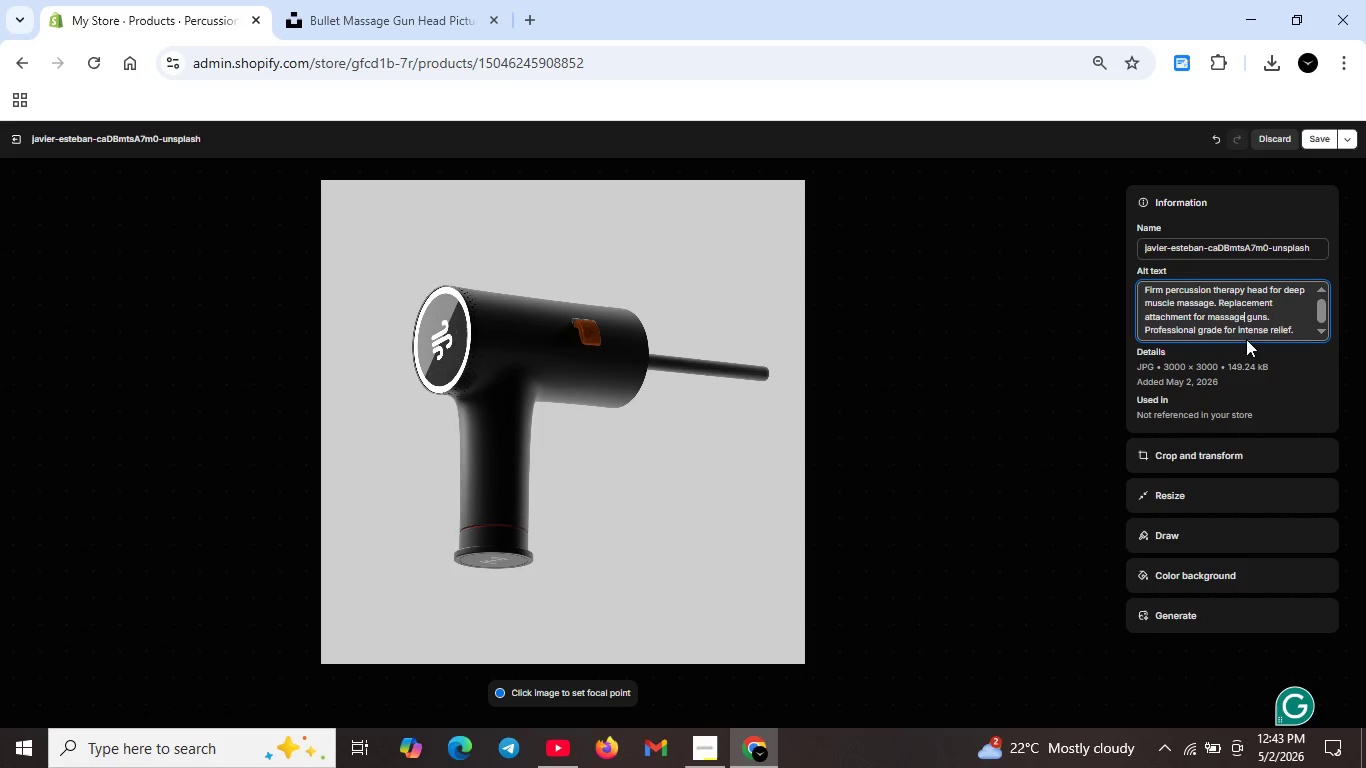 
key(Unknown)
 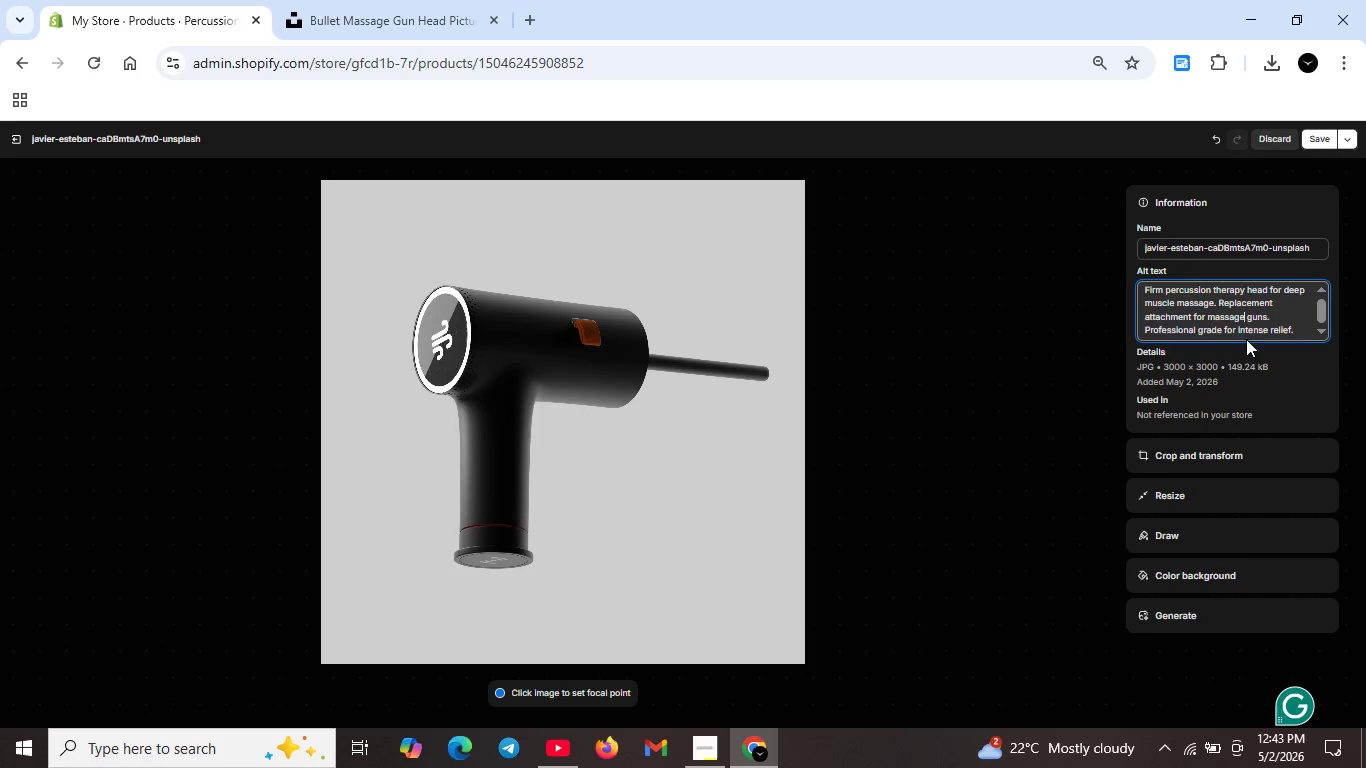 
key(Unknown)
 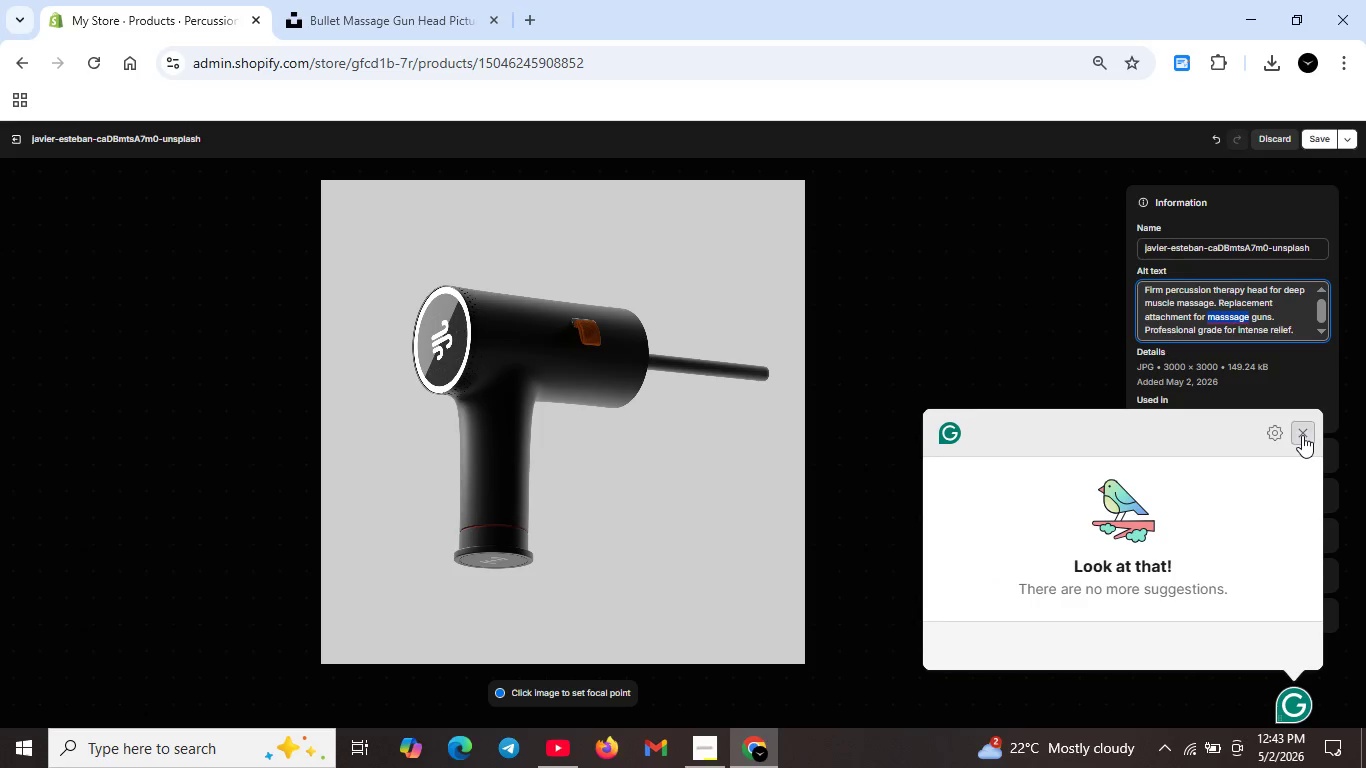 
left_click([1302, 435])
 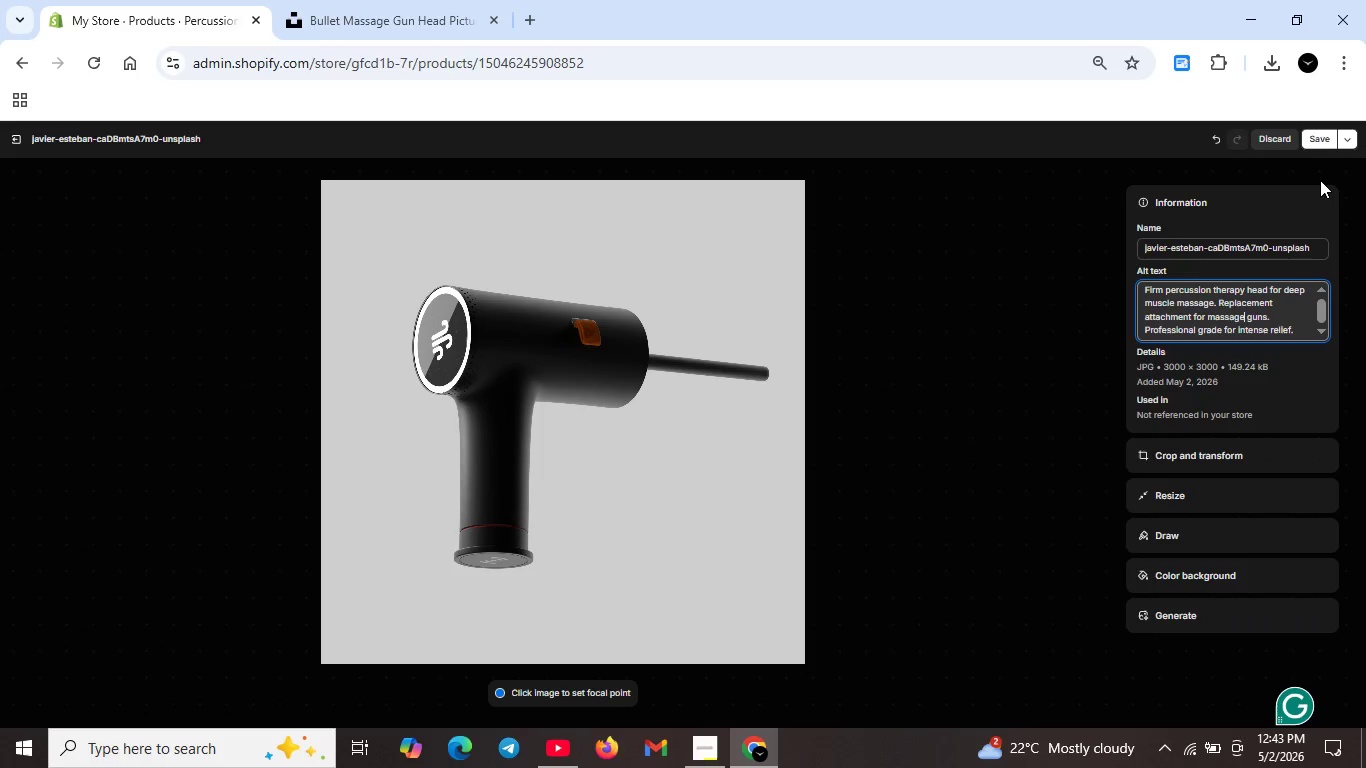 
left_click([1328, 134])
 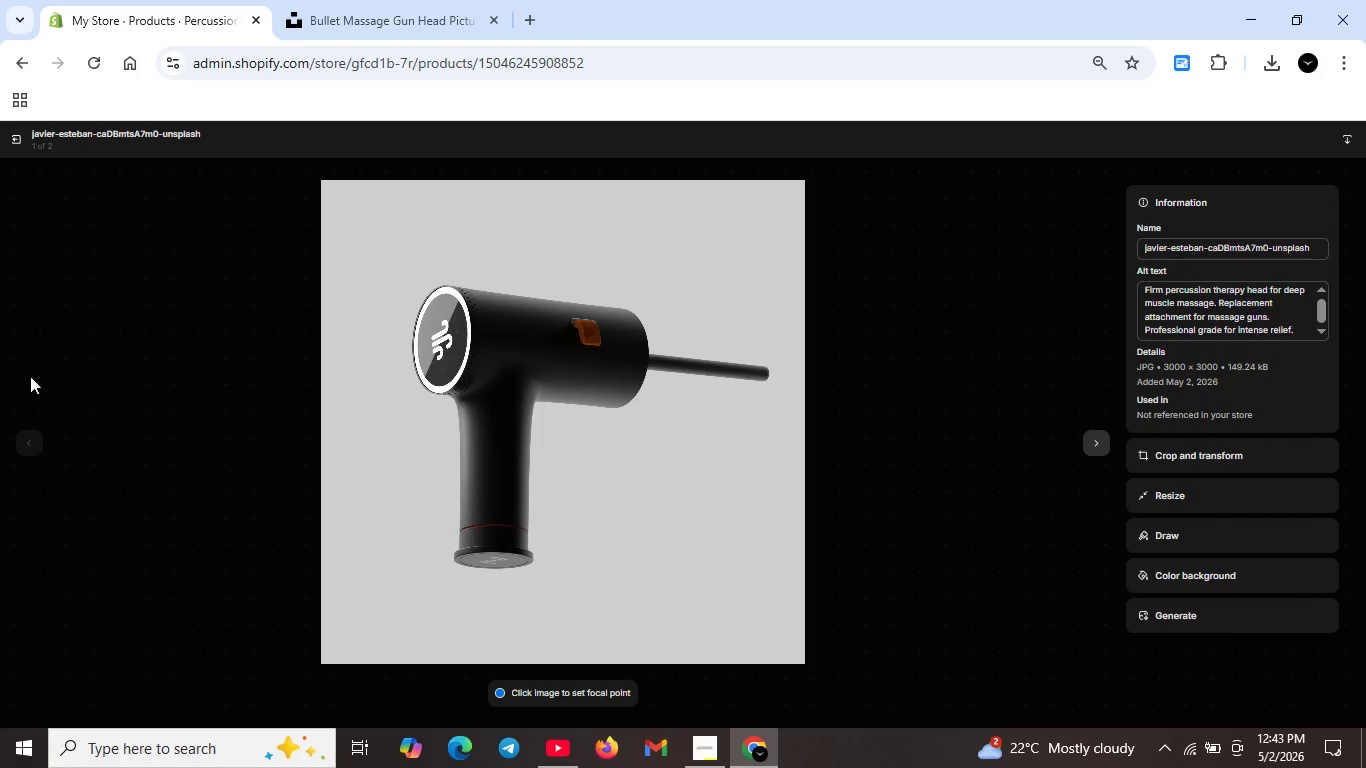 
left_click([21, 141])
 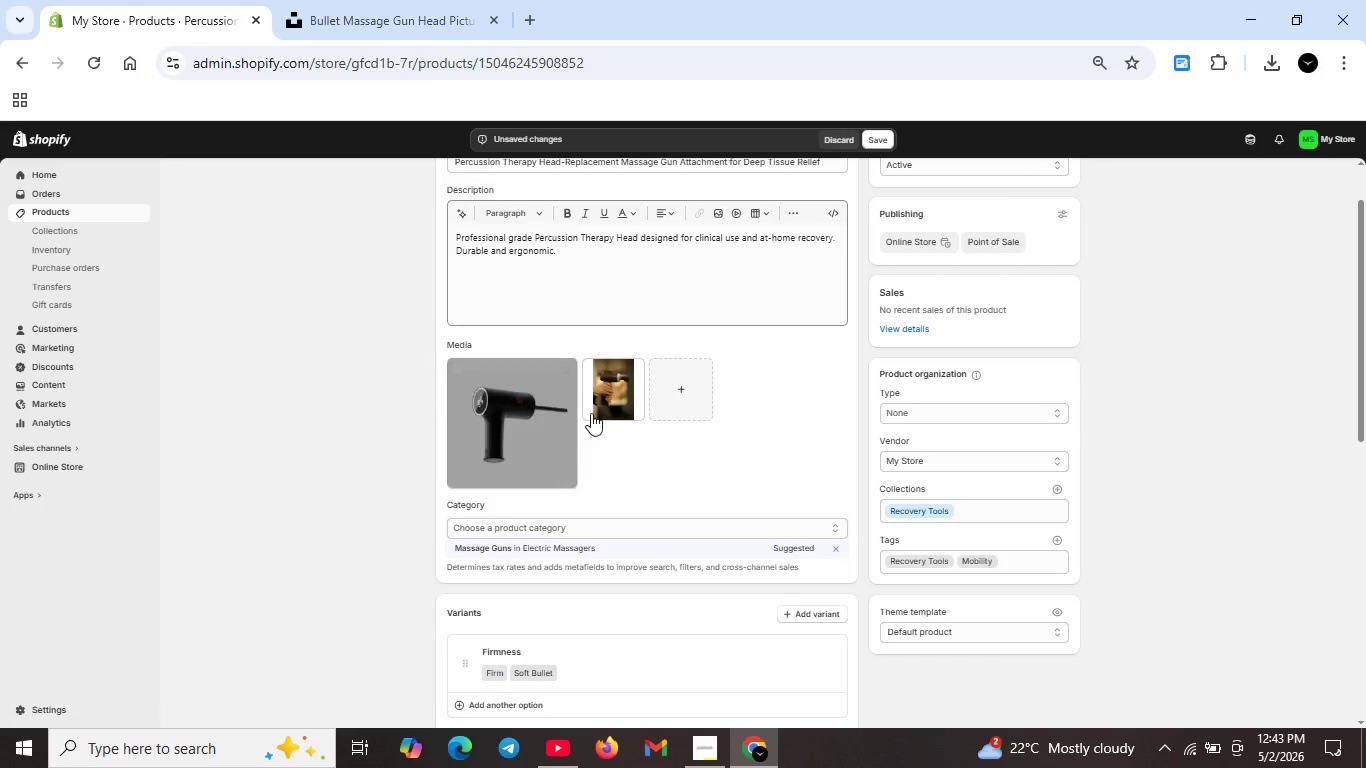 
double_click([605, 397])
 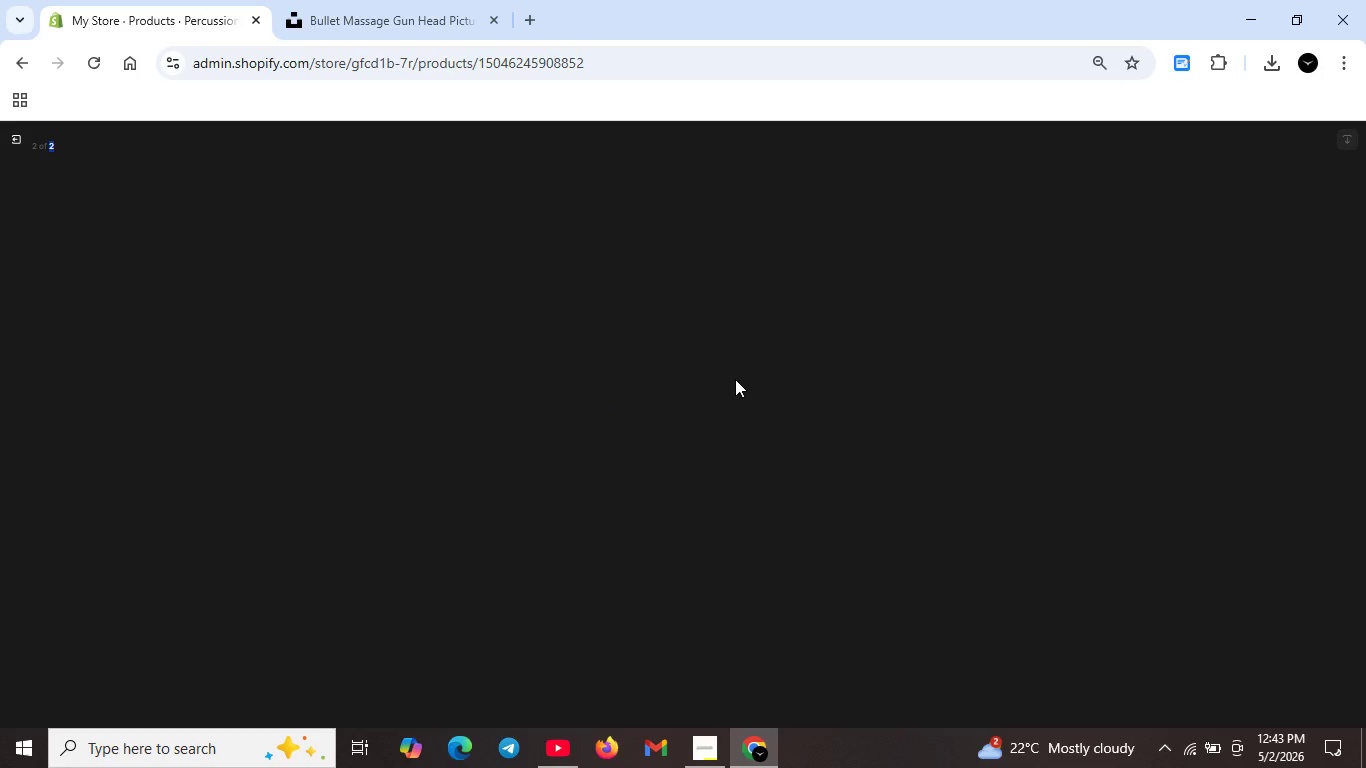 
wait(5.26)
 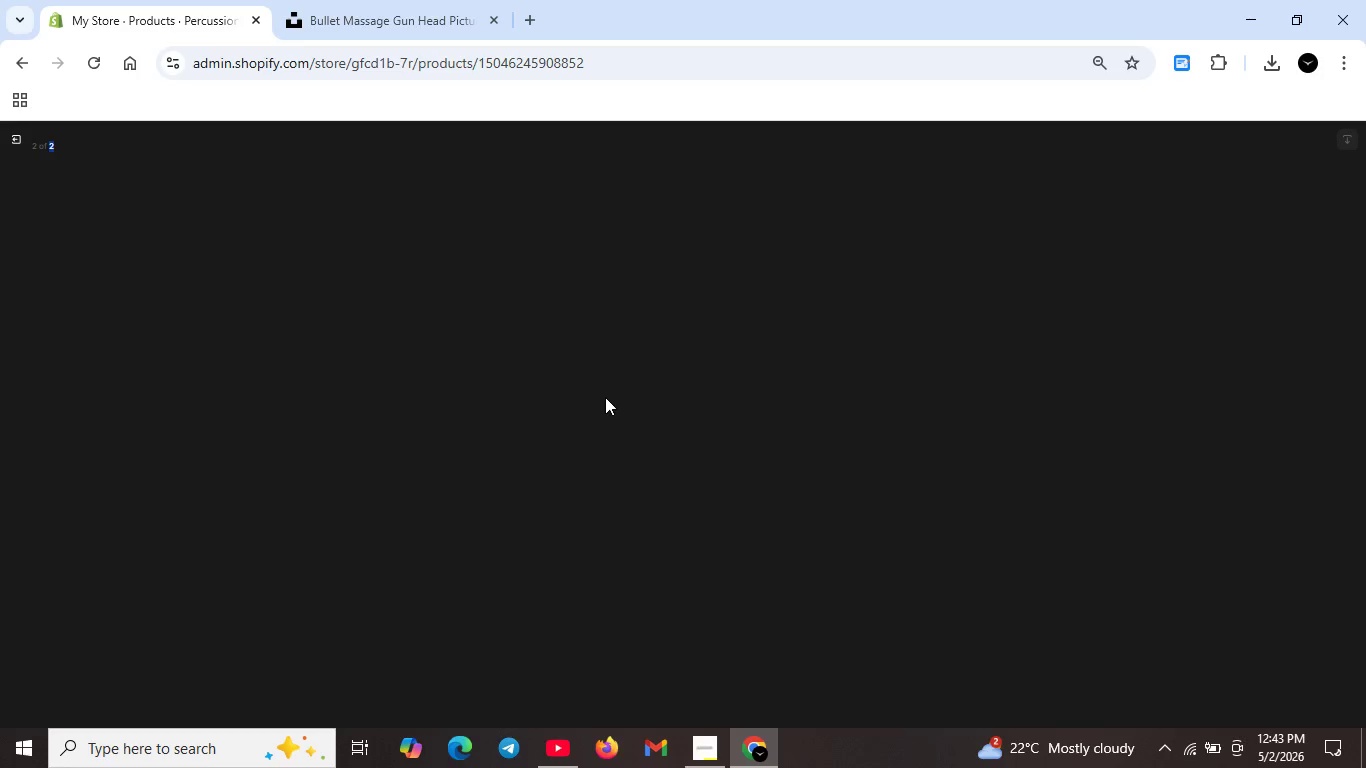 
left_click([1273, 280])
 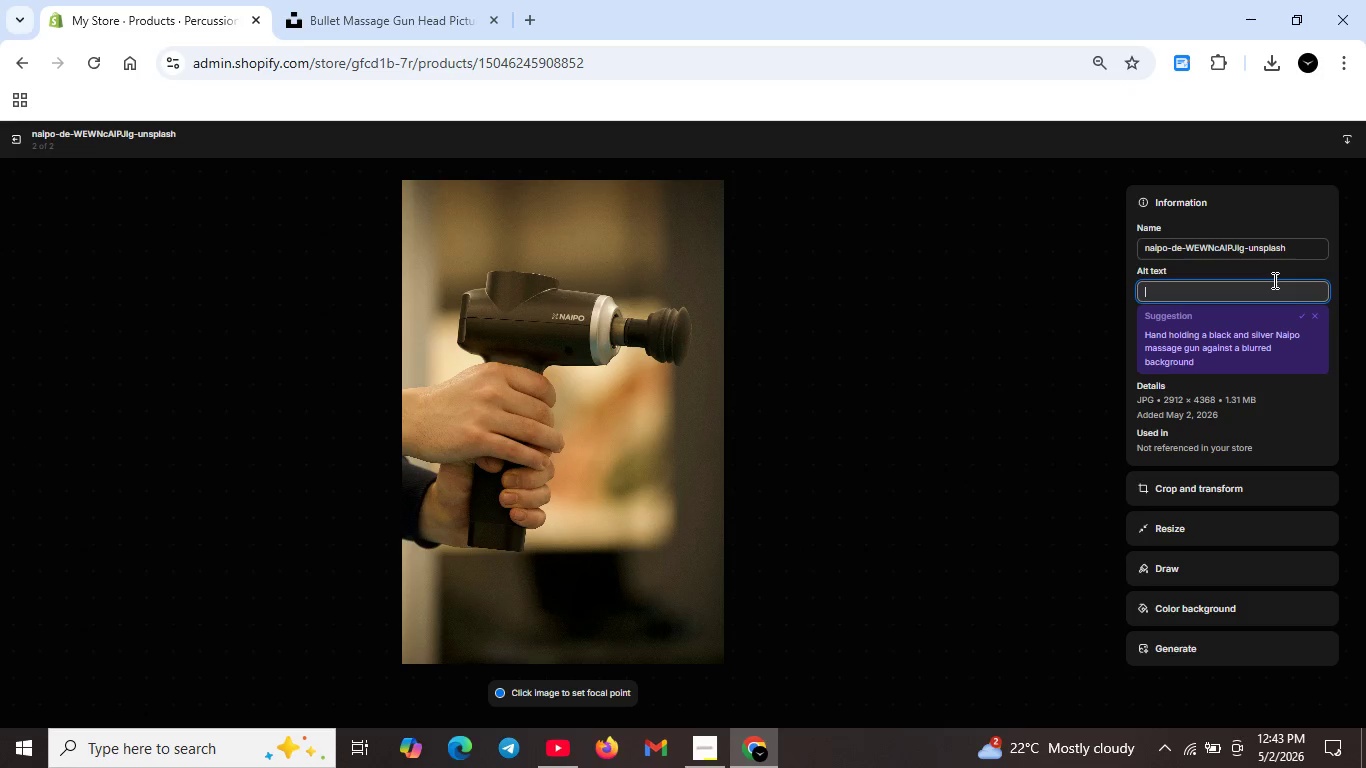 
type(Soft Bullet)
 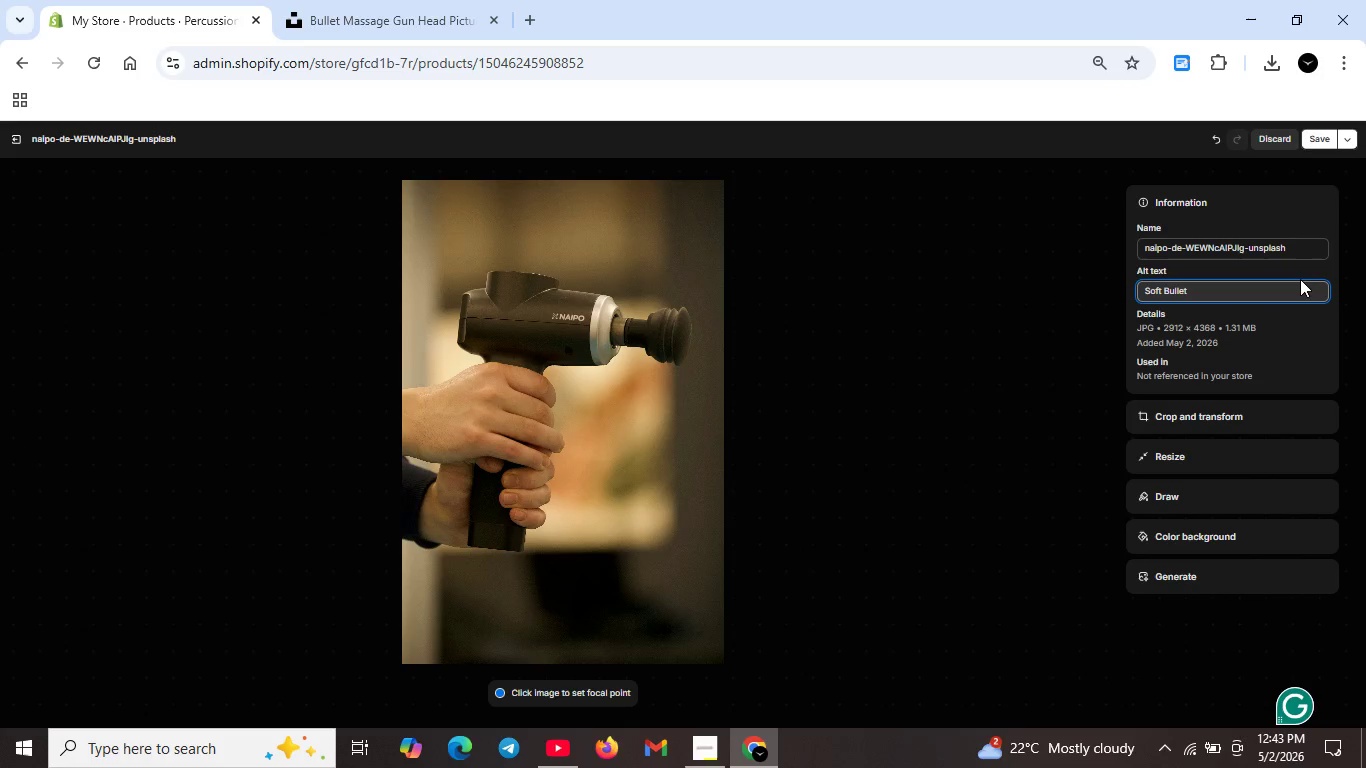 
key(ArrowLeft)
 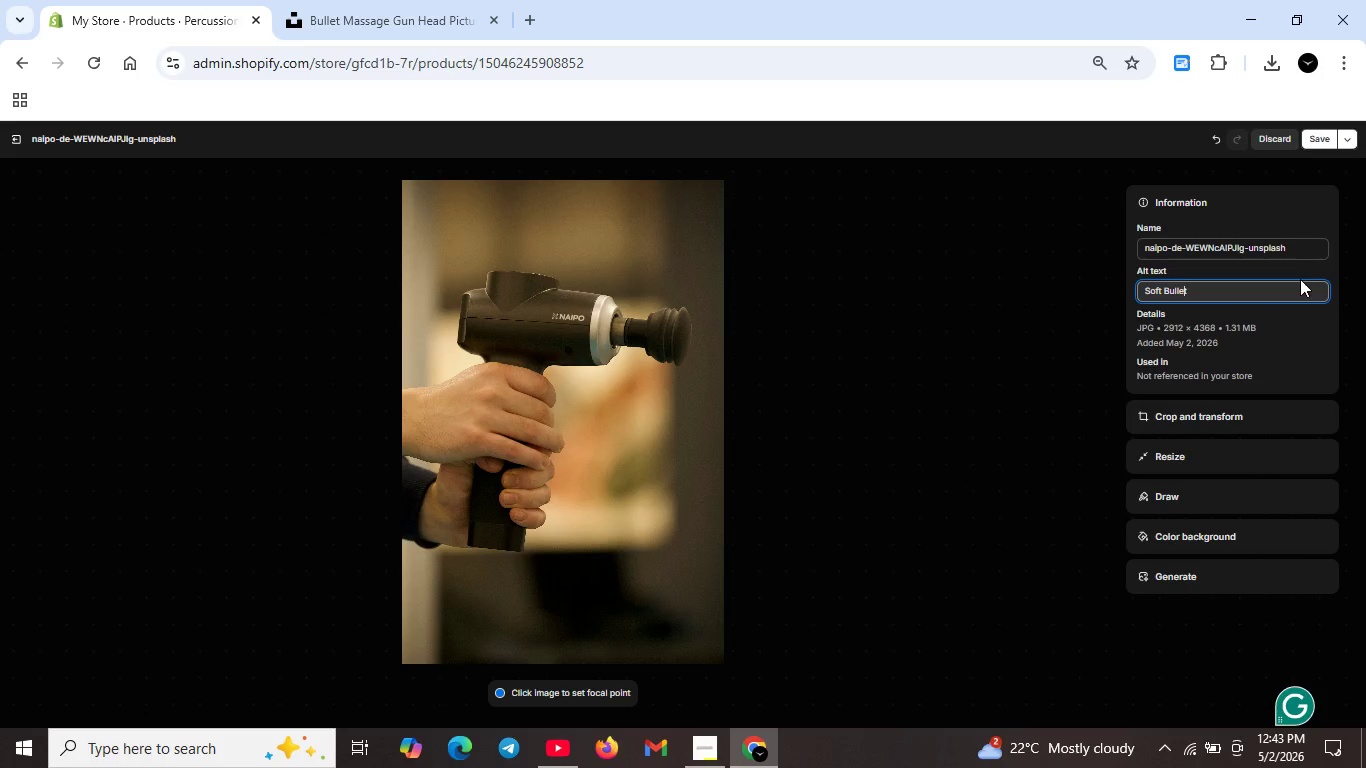 
key(ArrowLeft)
 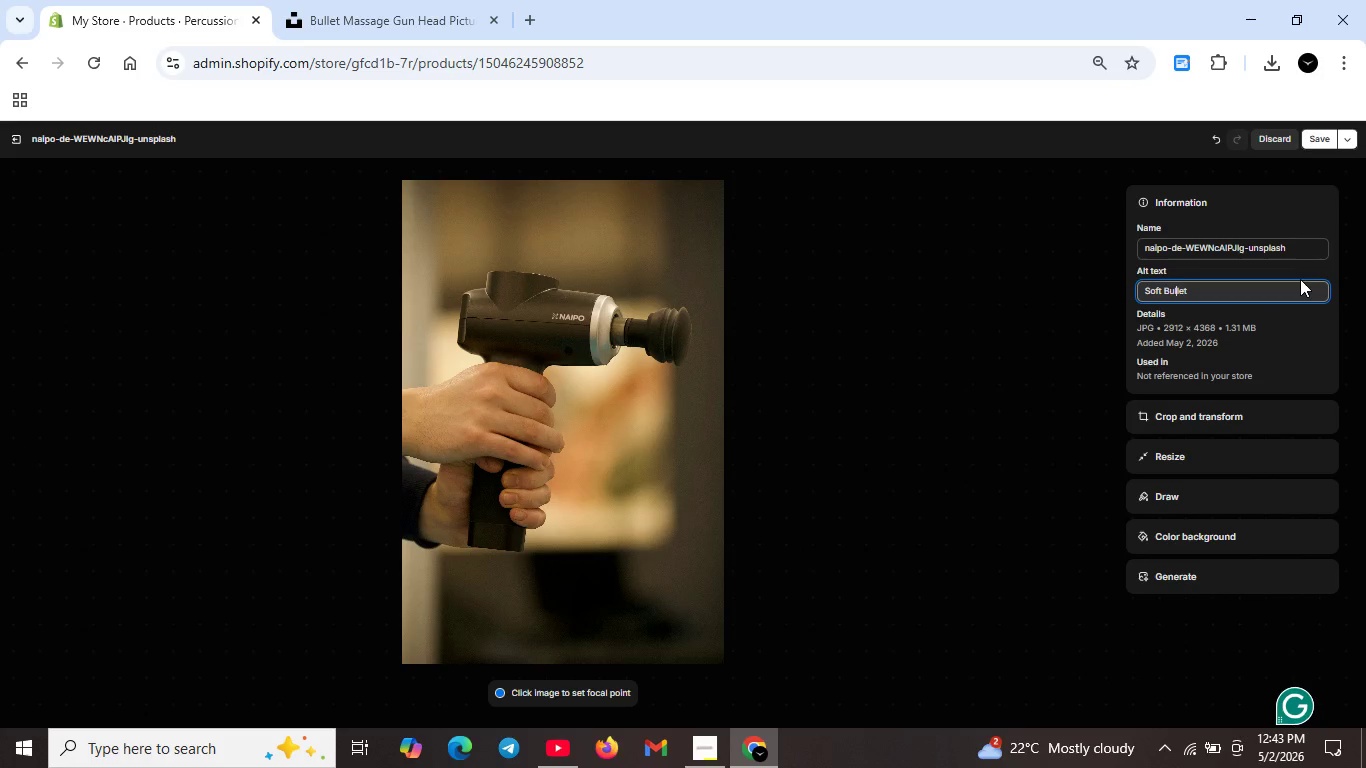 
key(ArrowLeft)
 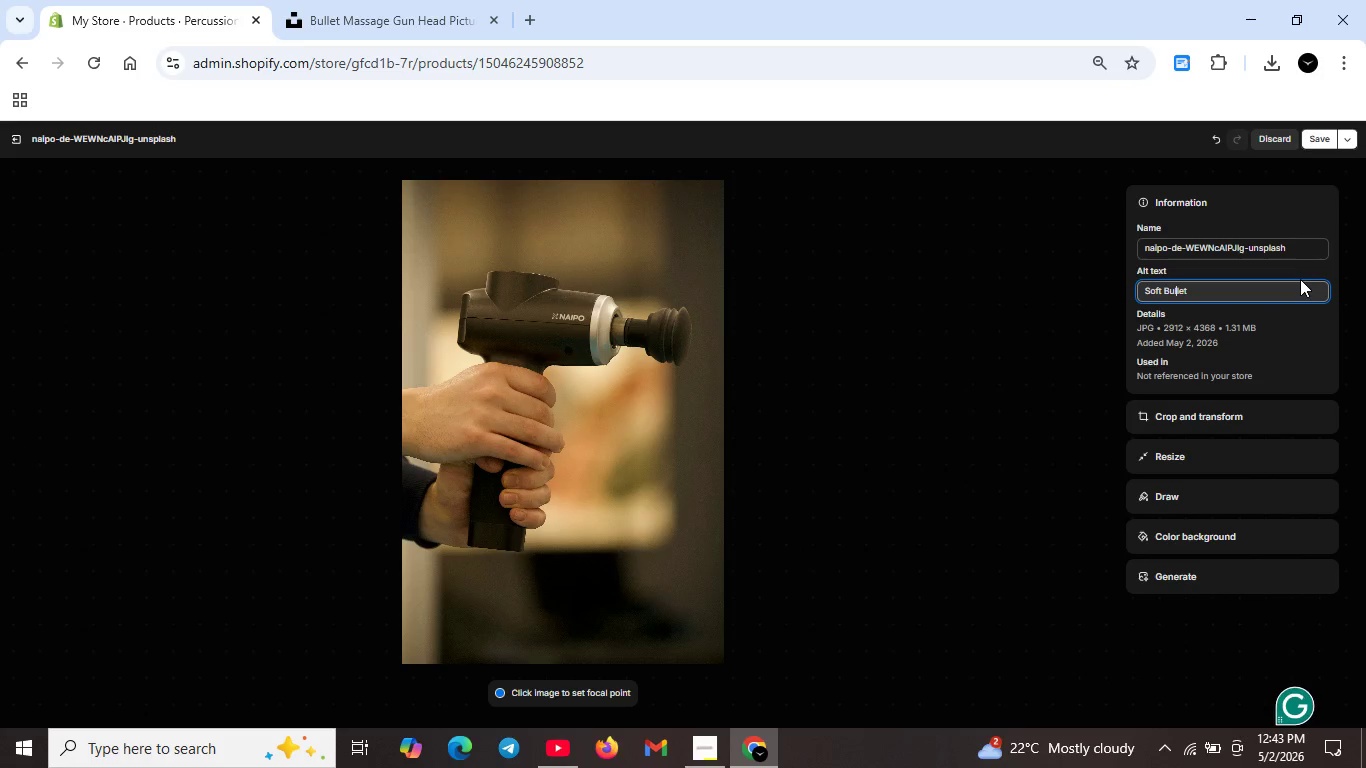 
key(ArrowLeft)
 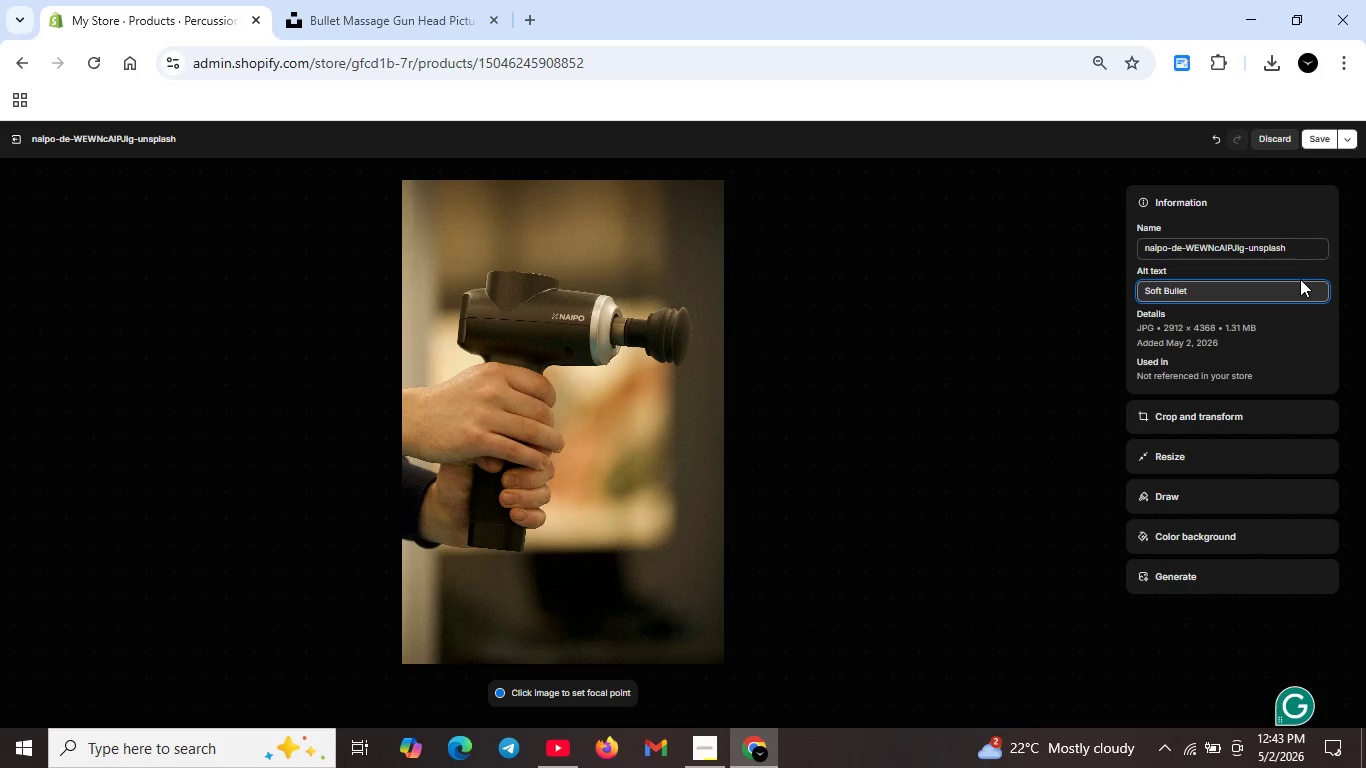 
key(Backspace)
 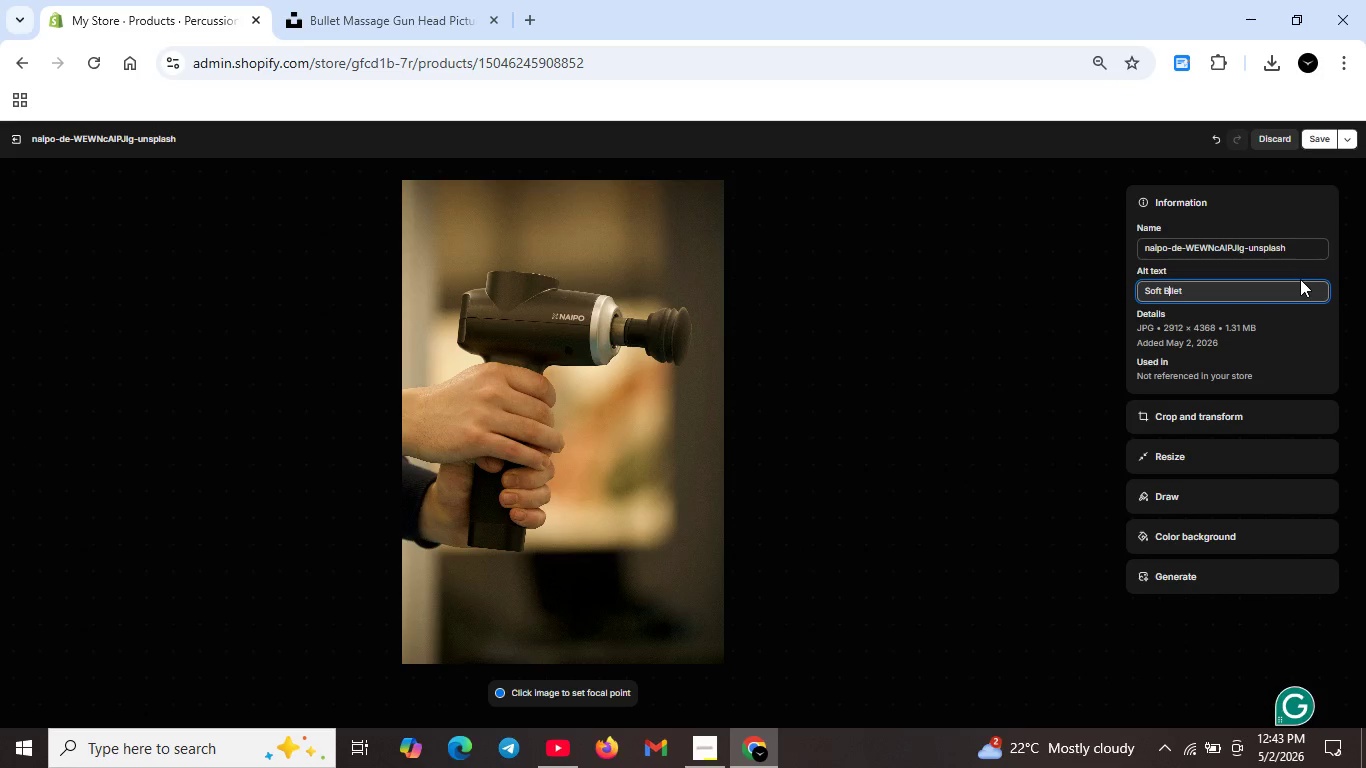 
key(B)
 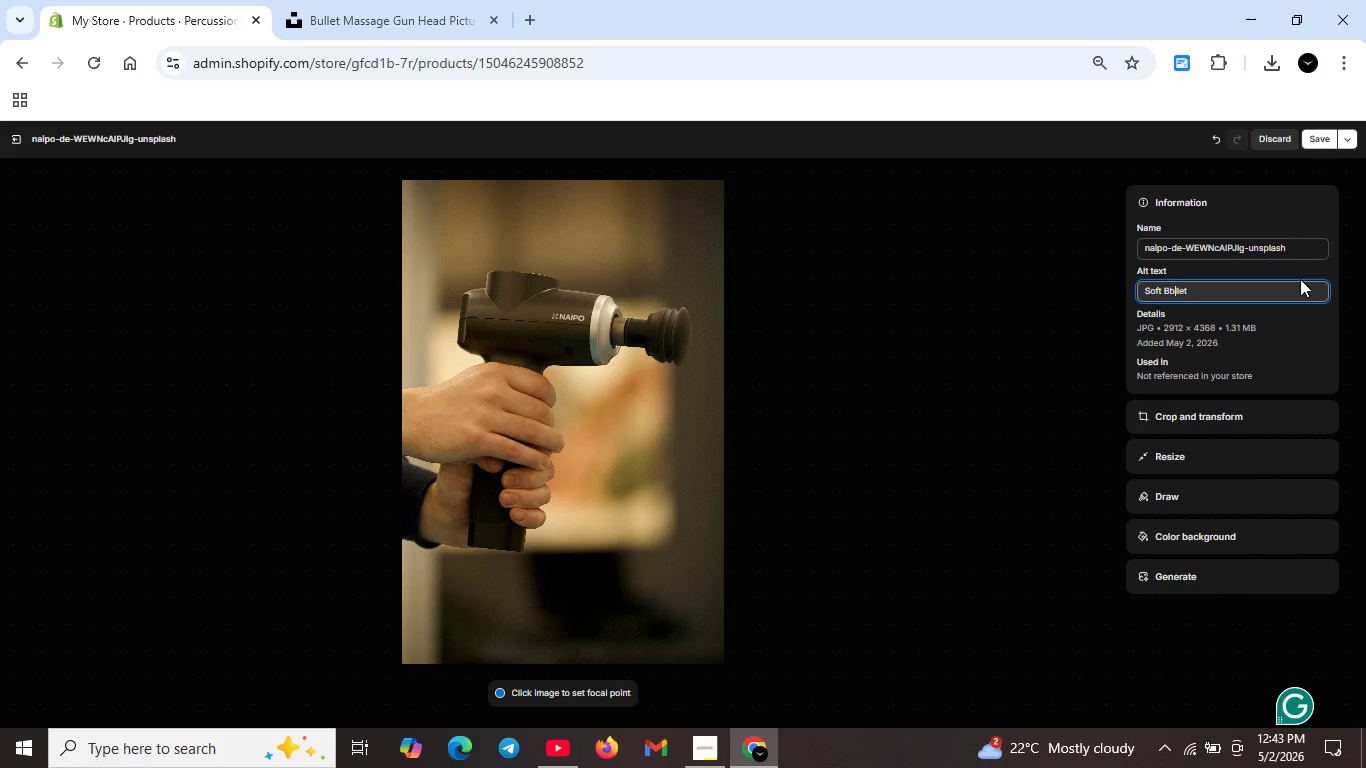 
key(ArrowRight)
 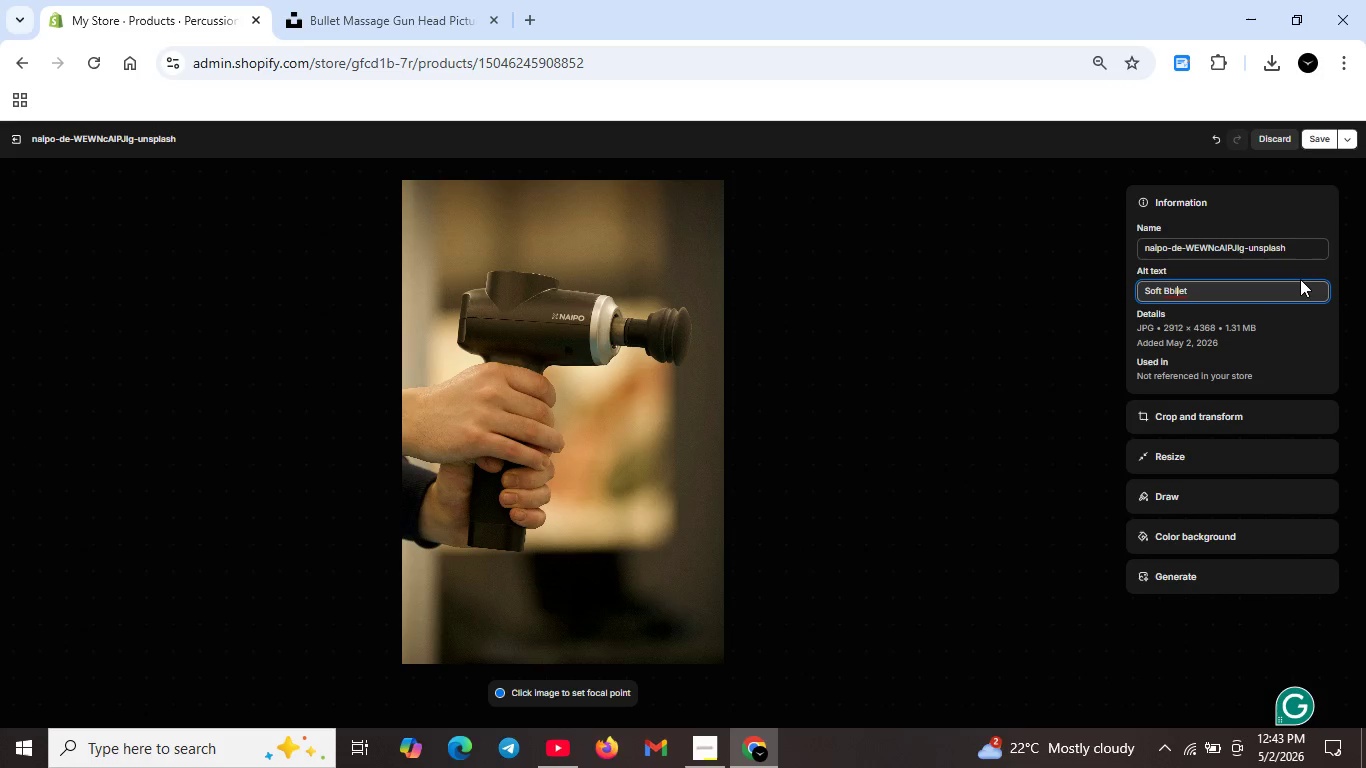 
key(ArrowRight)
 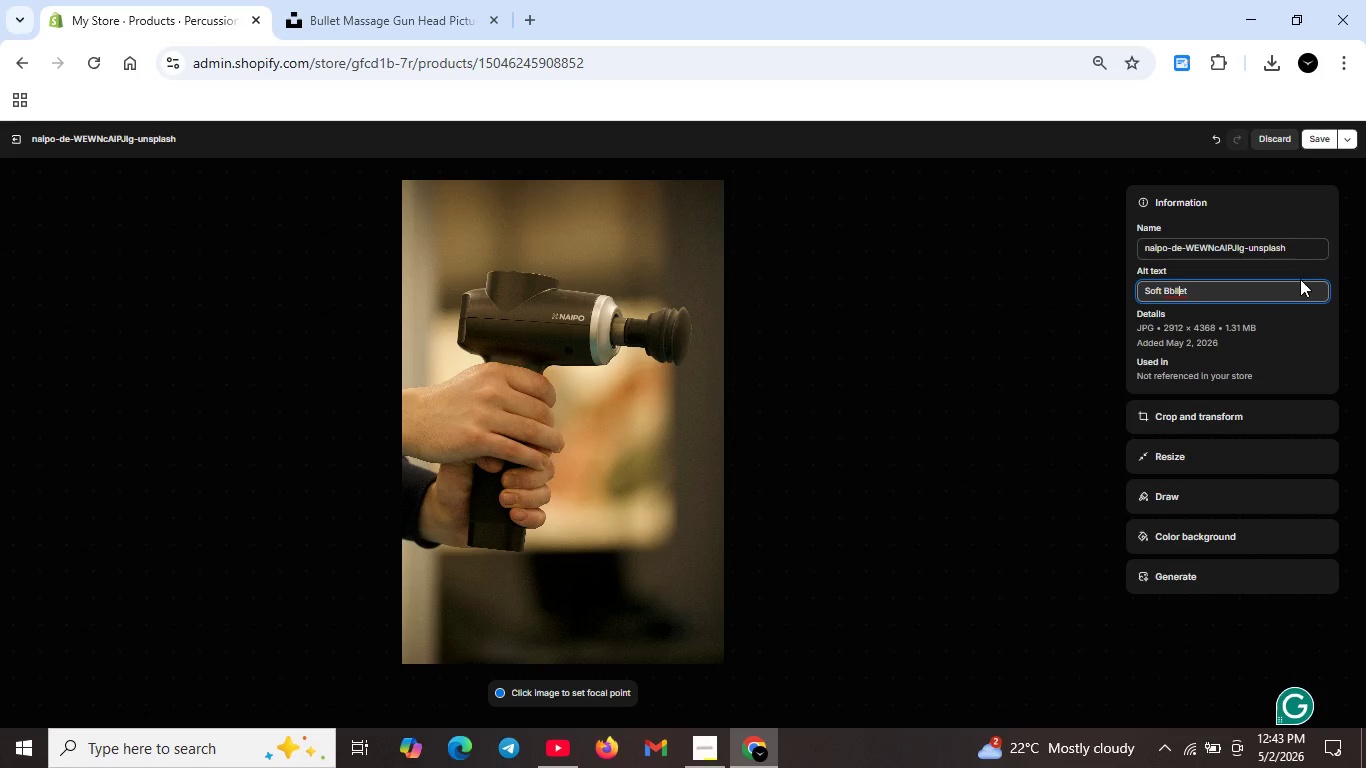 
key(ArrowRight)
 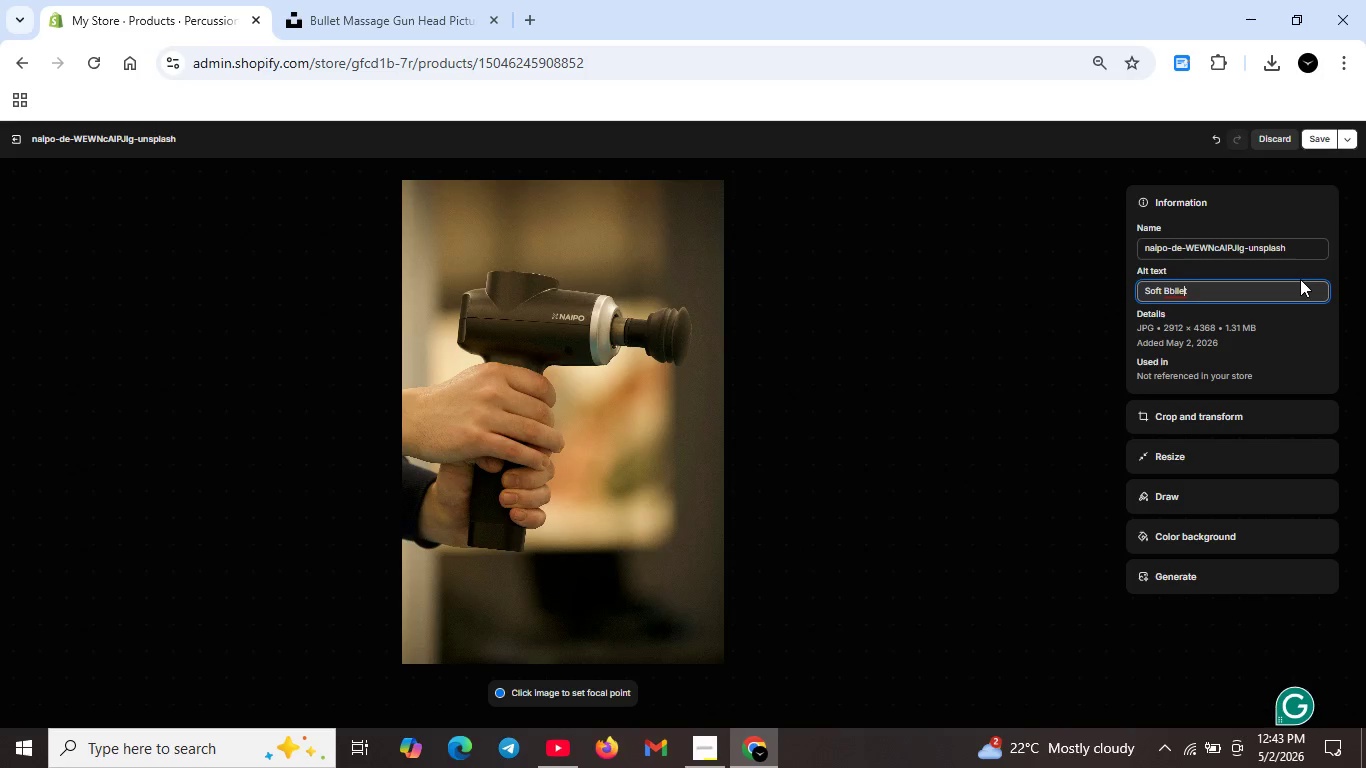 
key(ArrowLeft)
 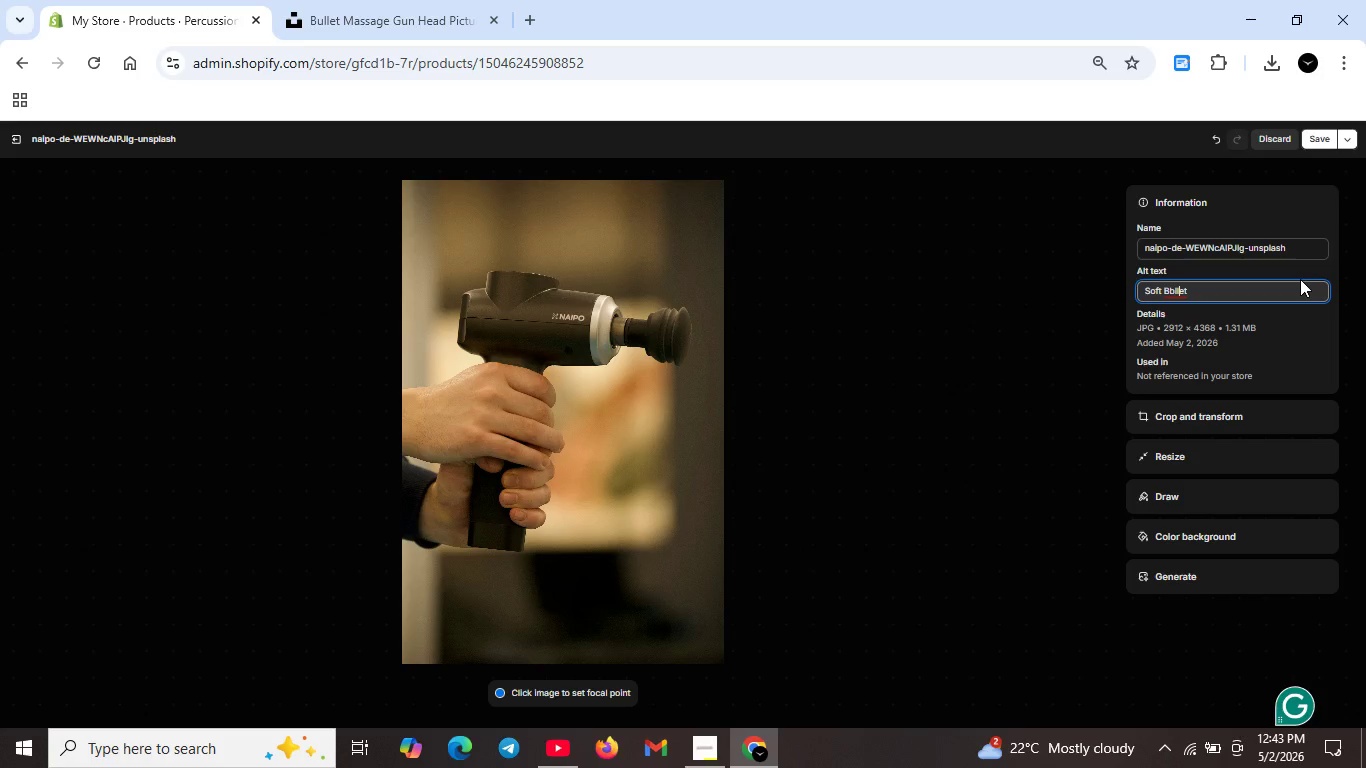 
key(ArrowLeft)
 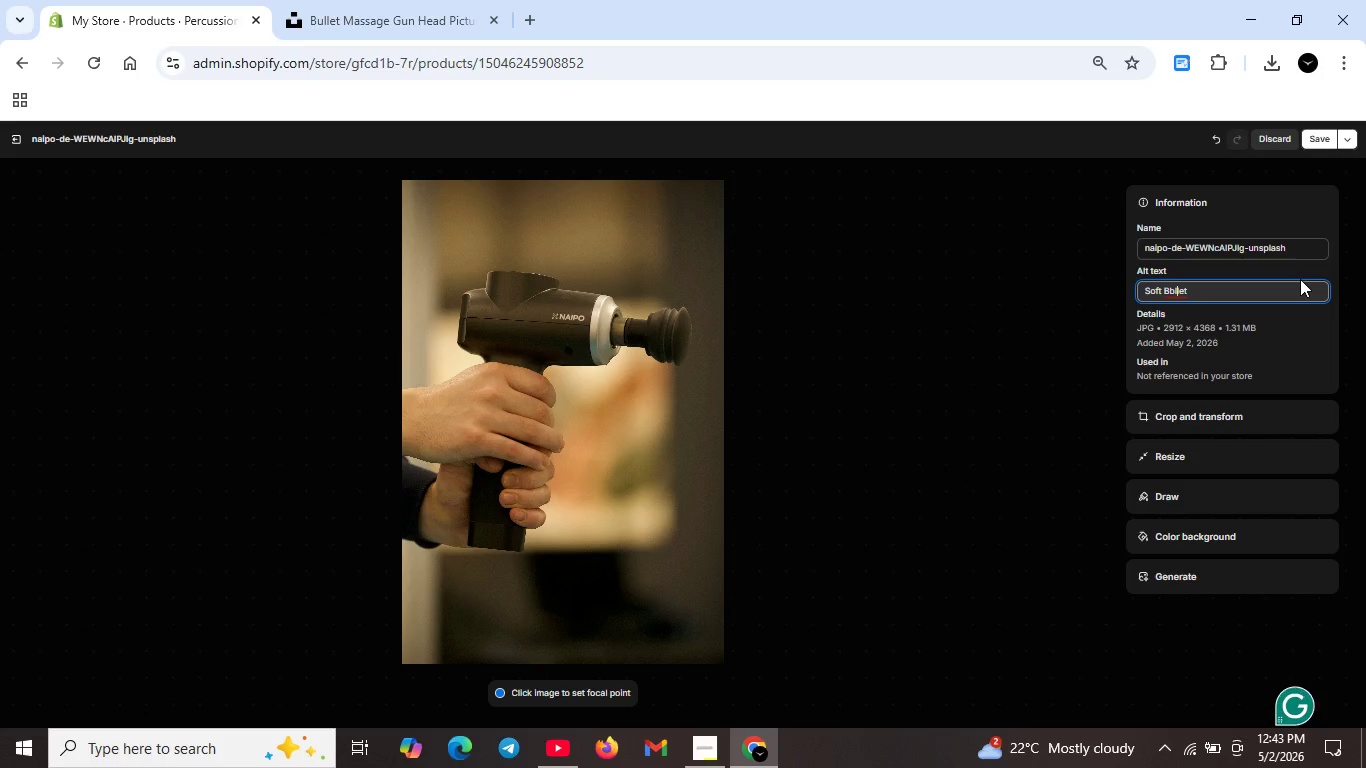 
key(ArrowLeft)
 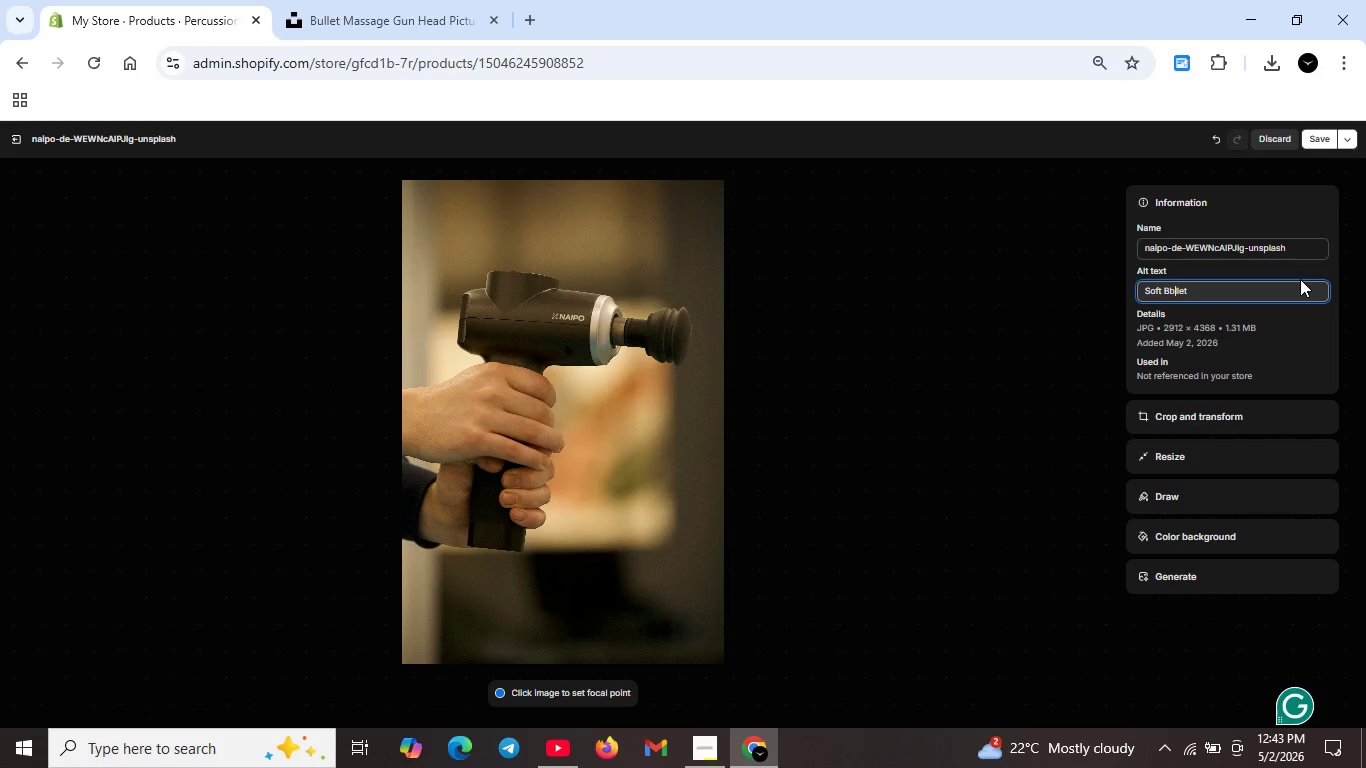 
key(ArrowLeft)
 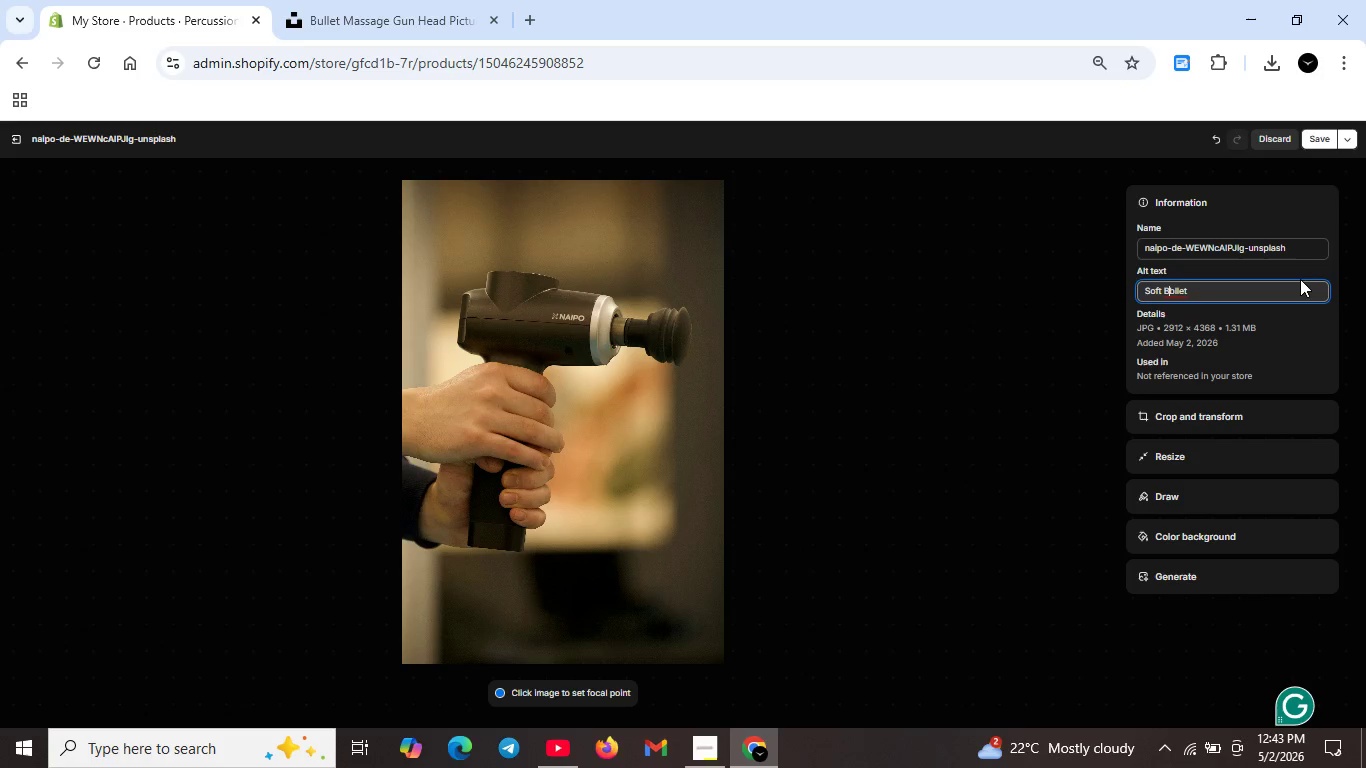 
key(Backspace)
 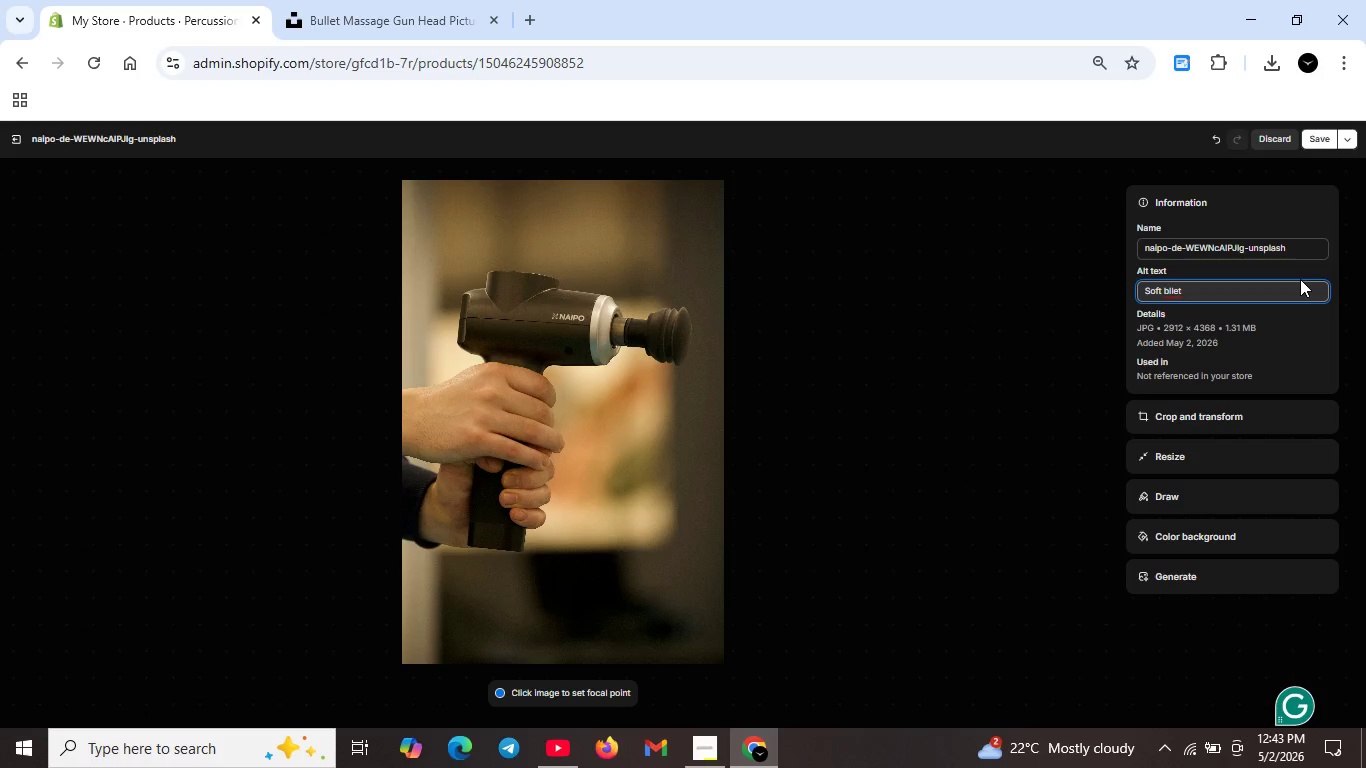 
key(ArrowRight)
 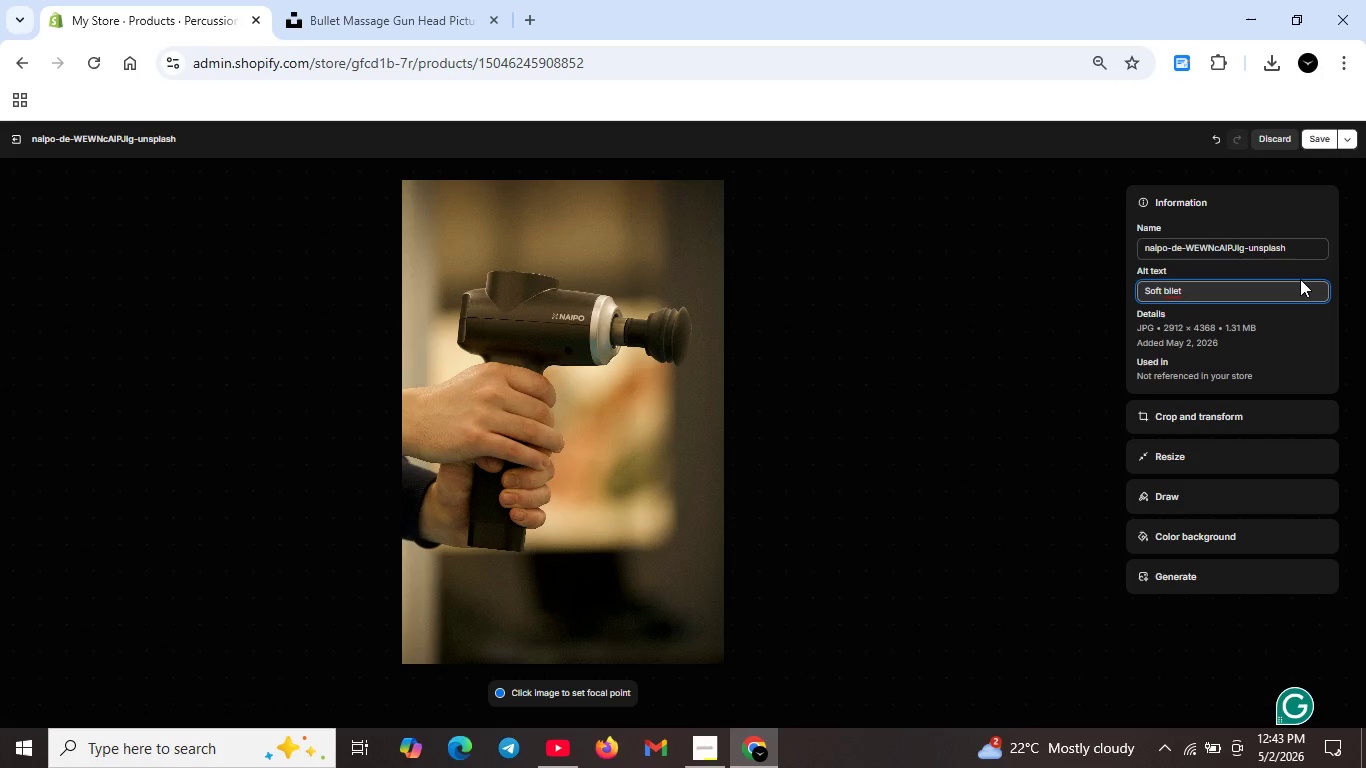 
key(U)
 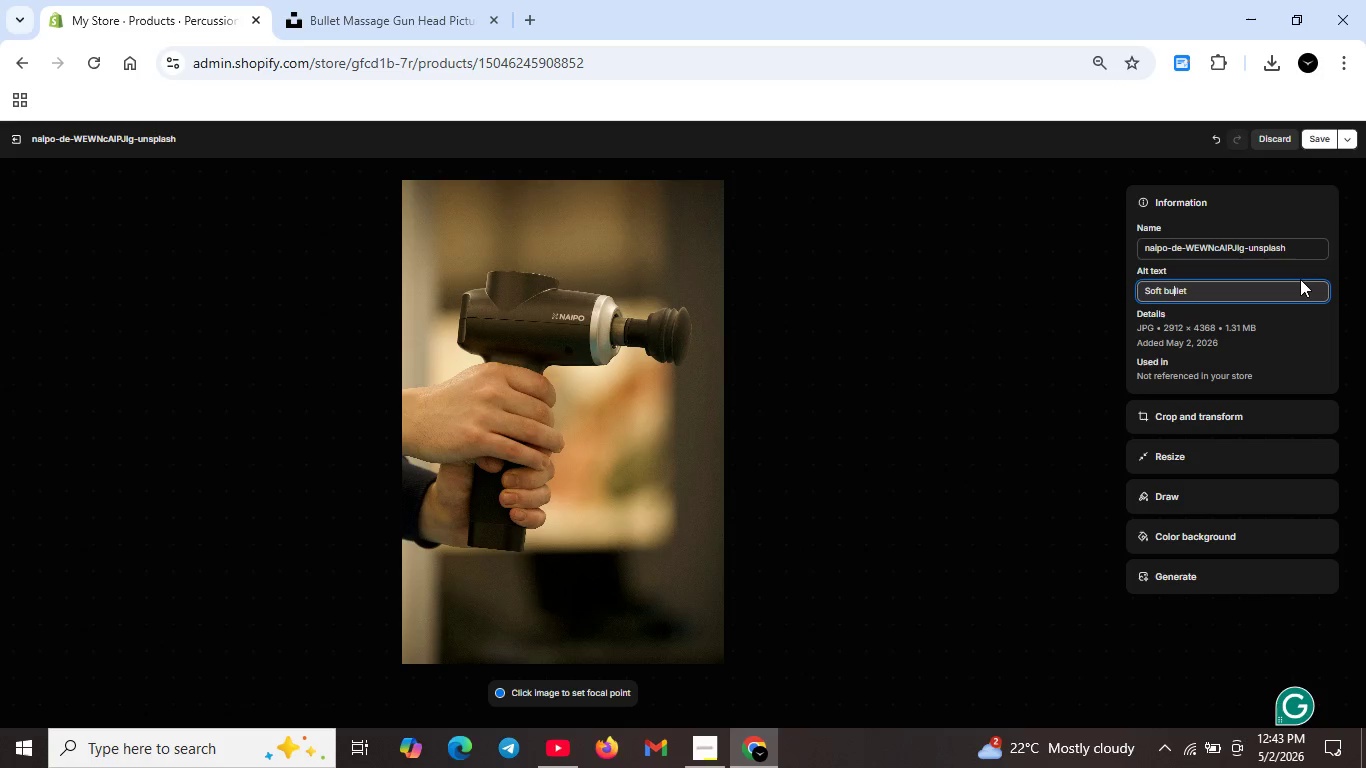 
key(ArrowRight)
 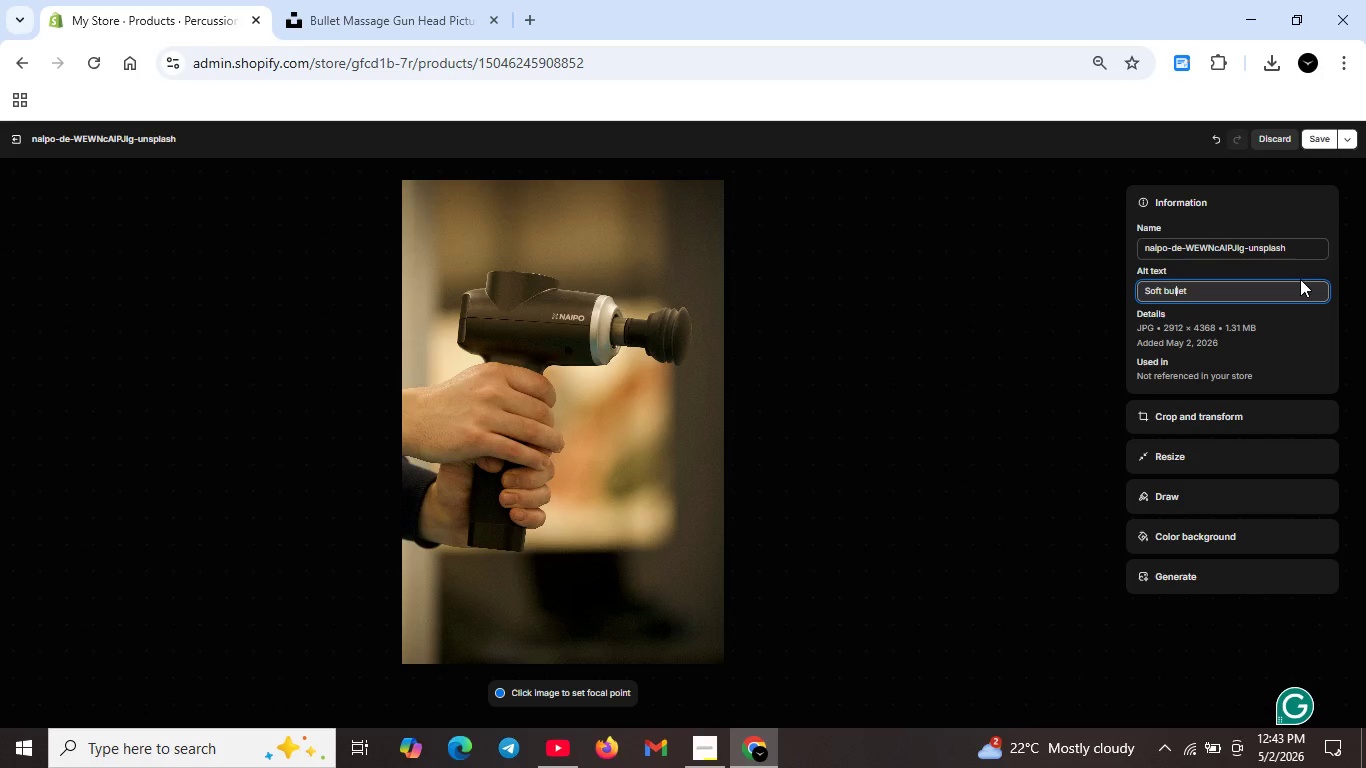 
key(ArrowRight)
 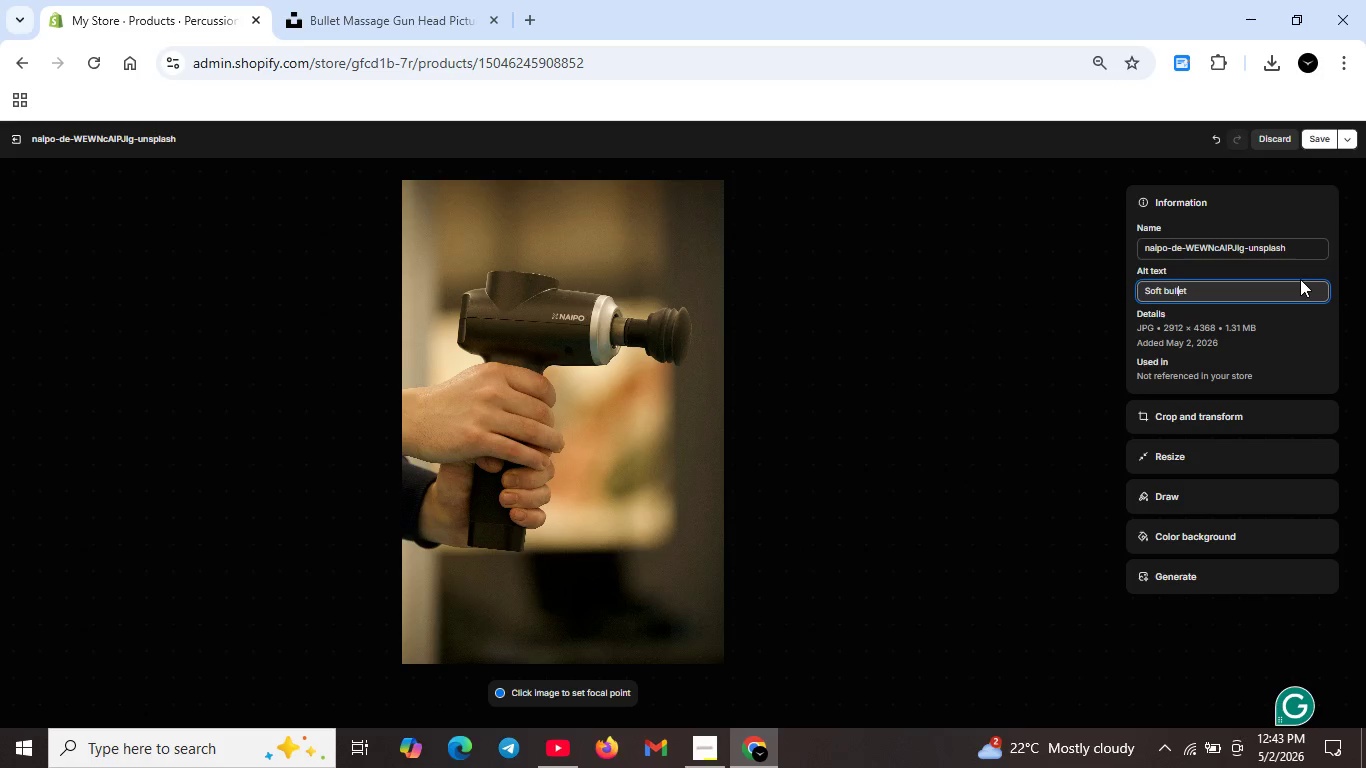 
key(ArrowRight)
 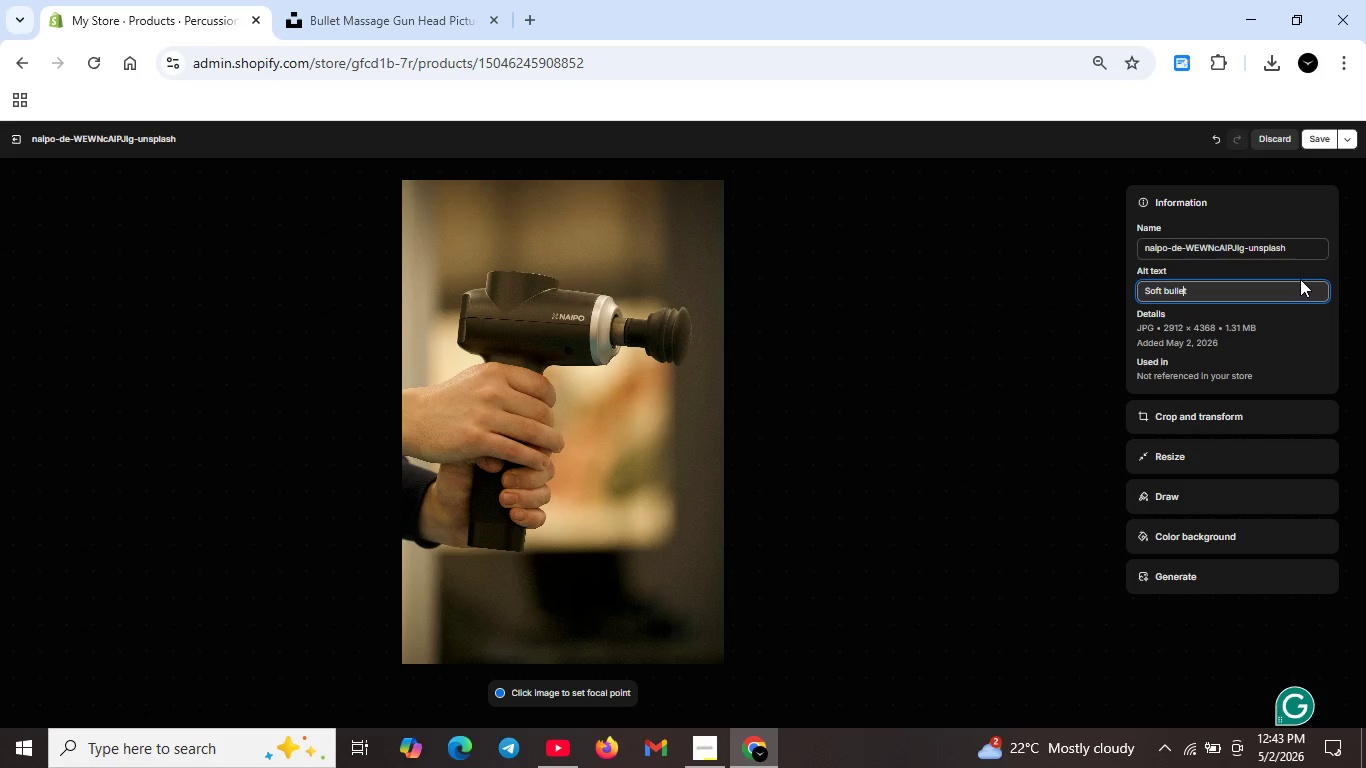 
key(ArrowRight)
 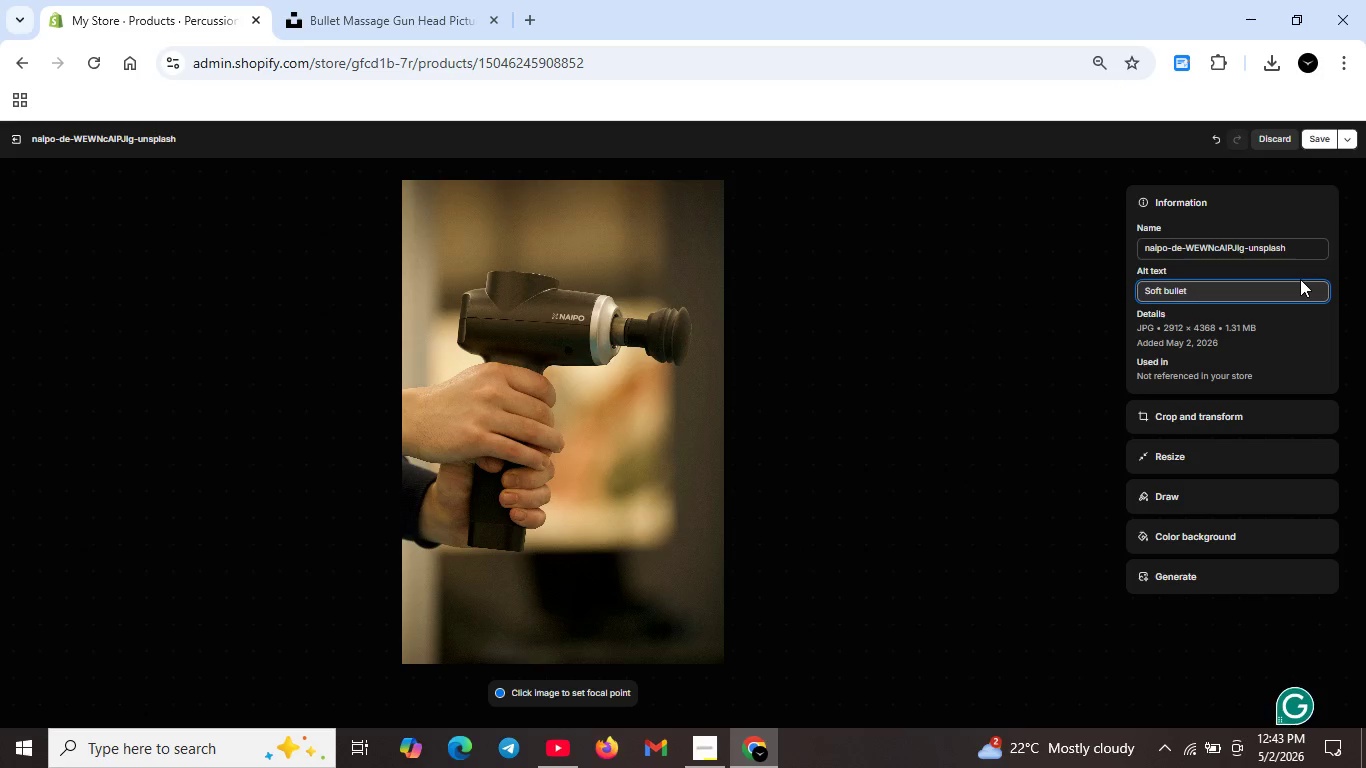 
type( percussion therapy head for targeted muscle relief .Massage gun attachment for trigger points. Professional pont. Professional quality for daily use.)
 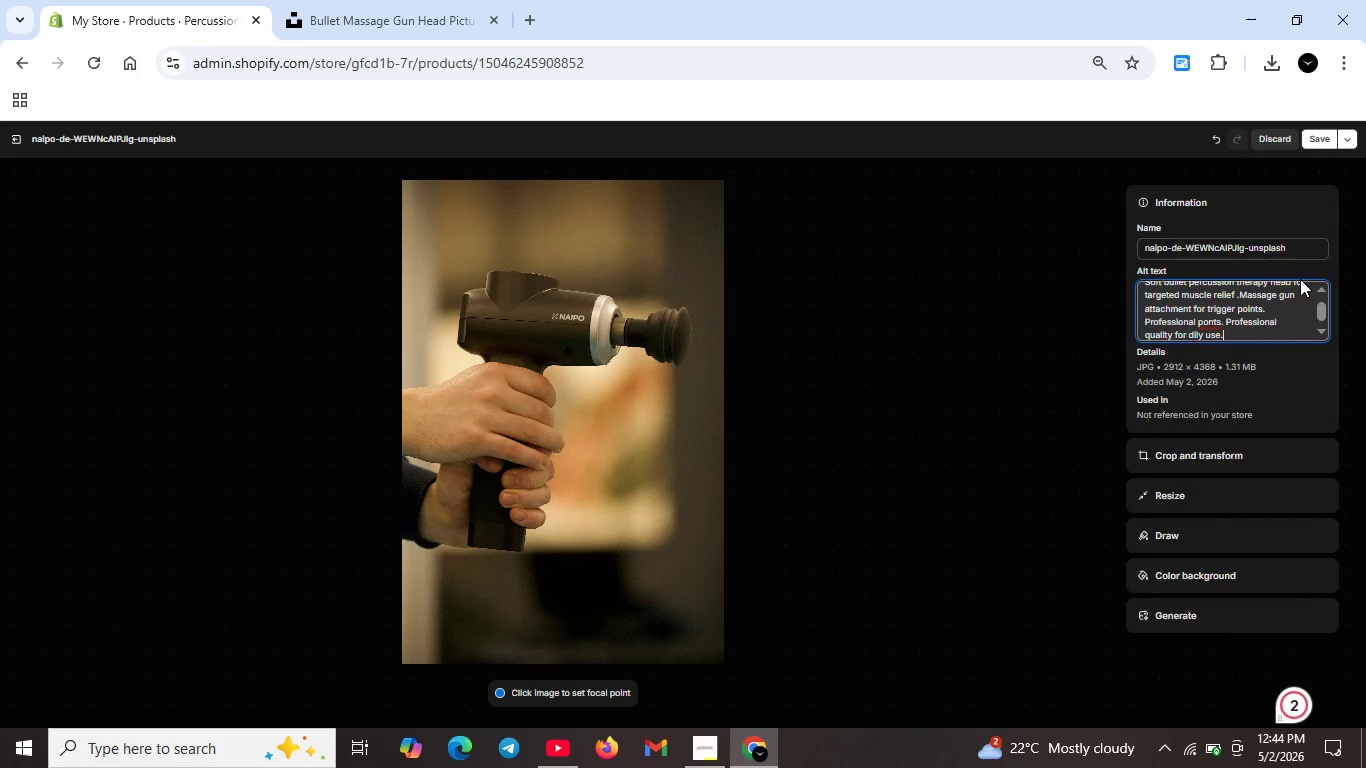 
left_click([1296, 708])
 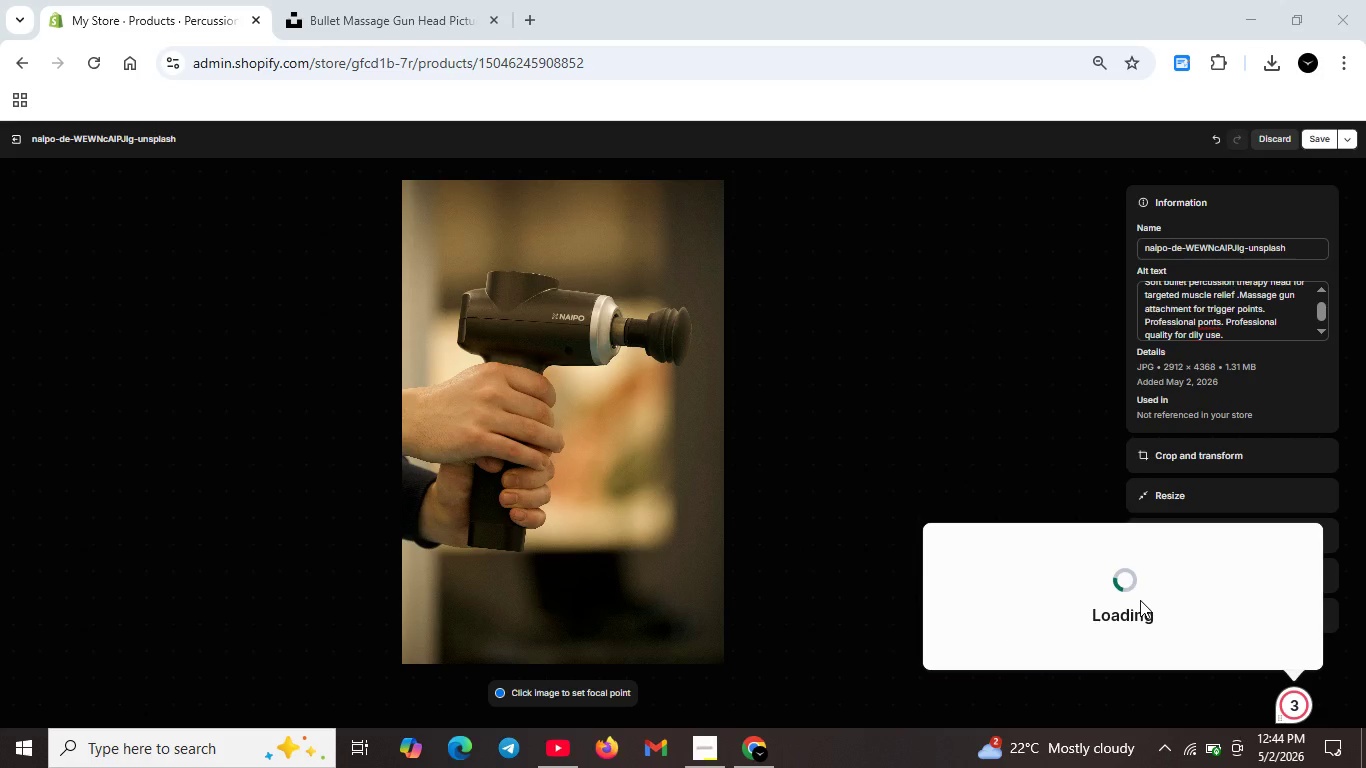 
wait(5.94)
 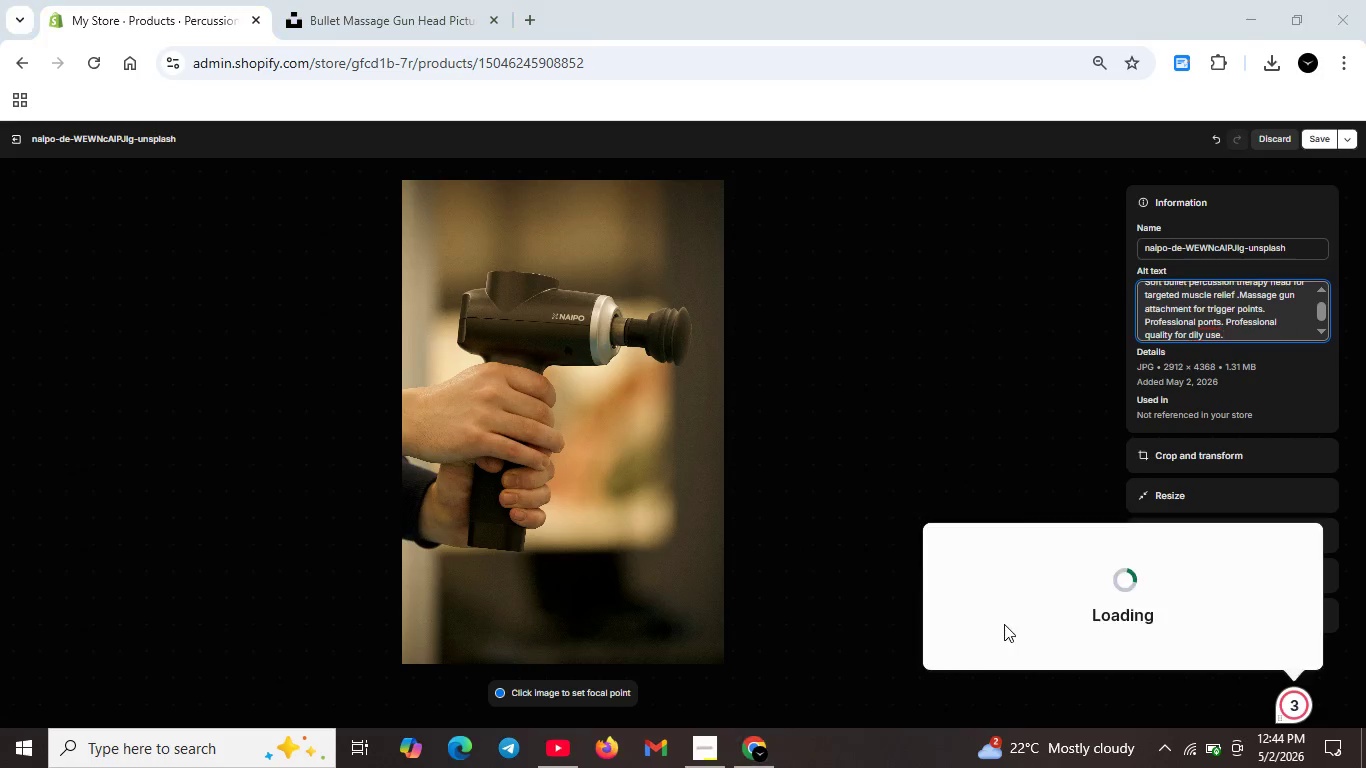 
scroll: coordinate [1240, 654], scroll_direction: down, amount: 3.0
 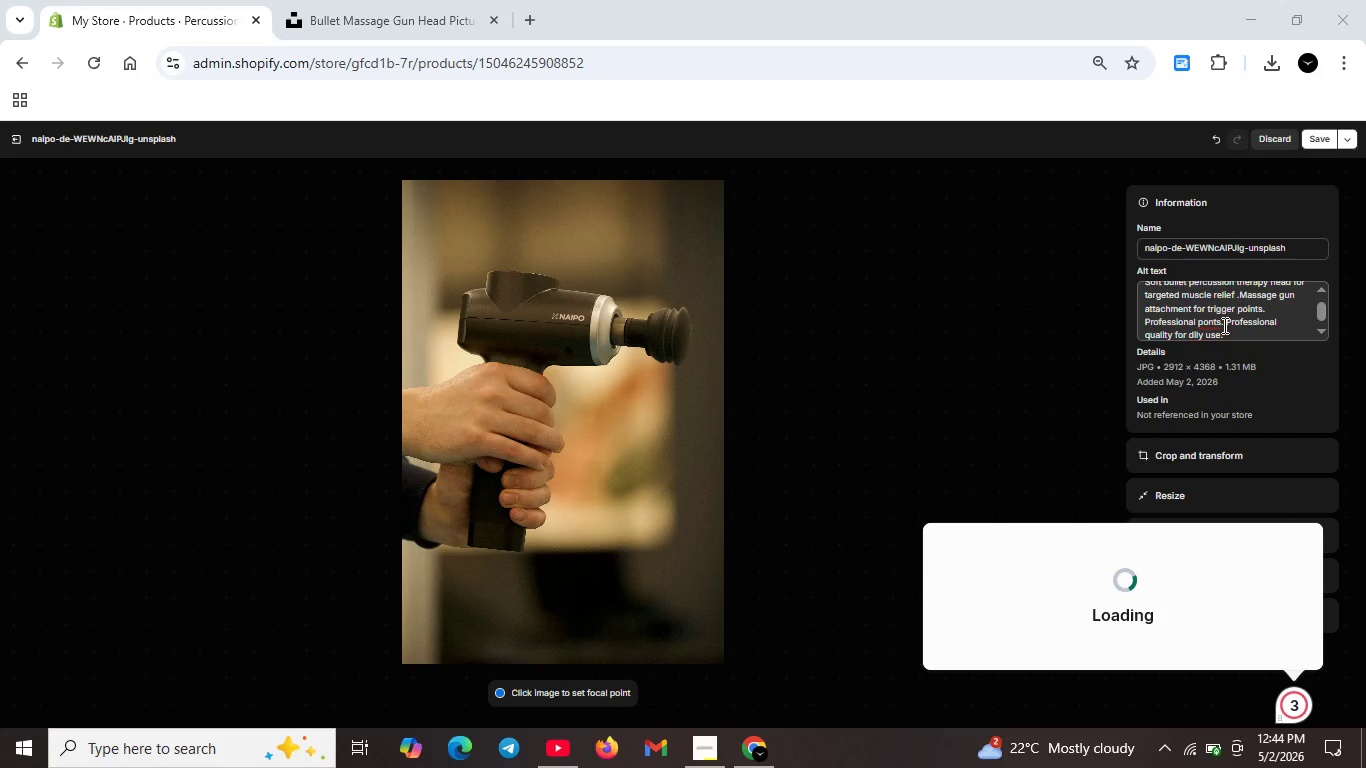 
left_click([1206, 324])
 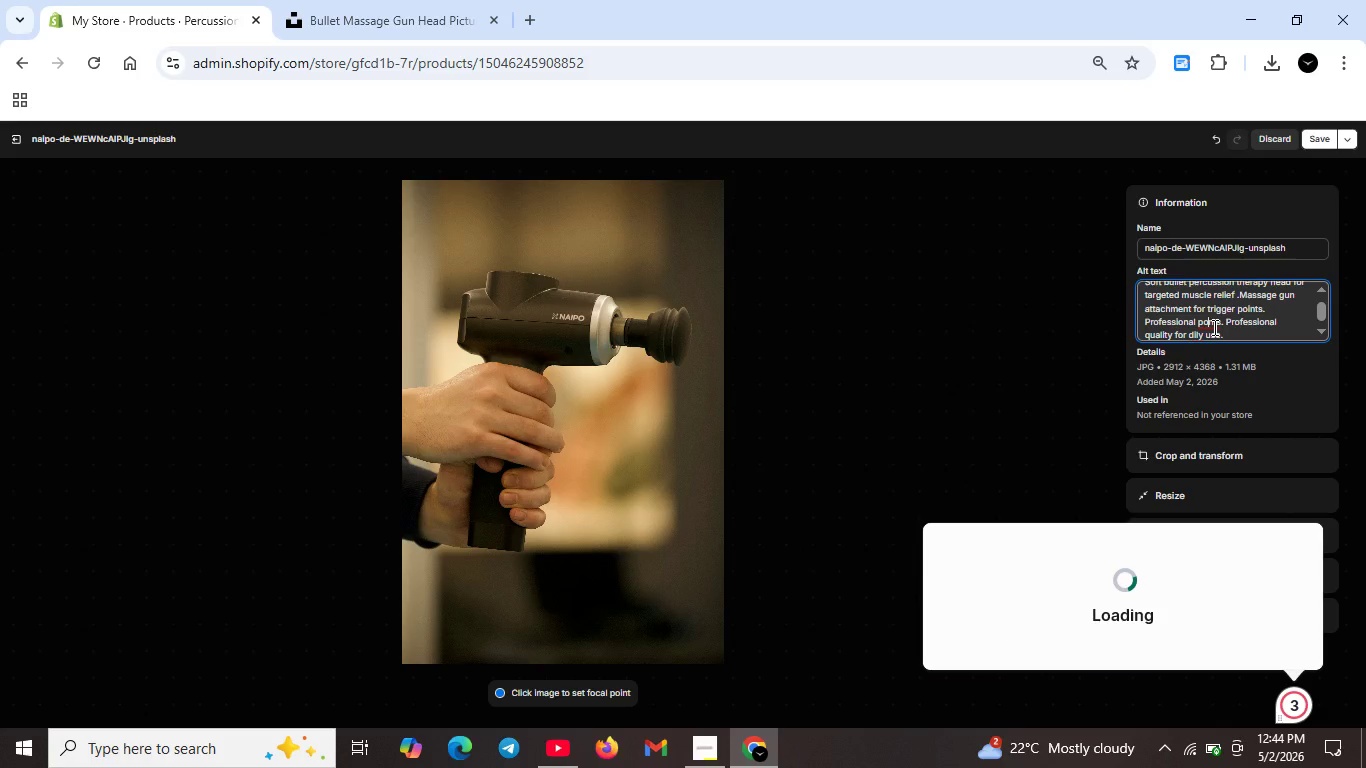 
key(I)
 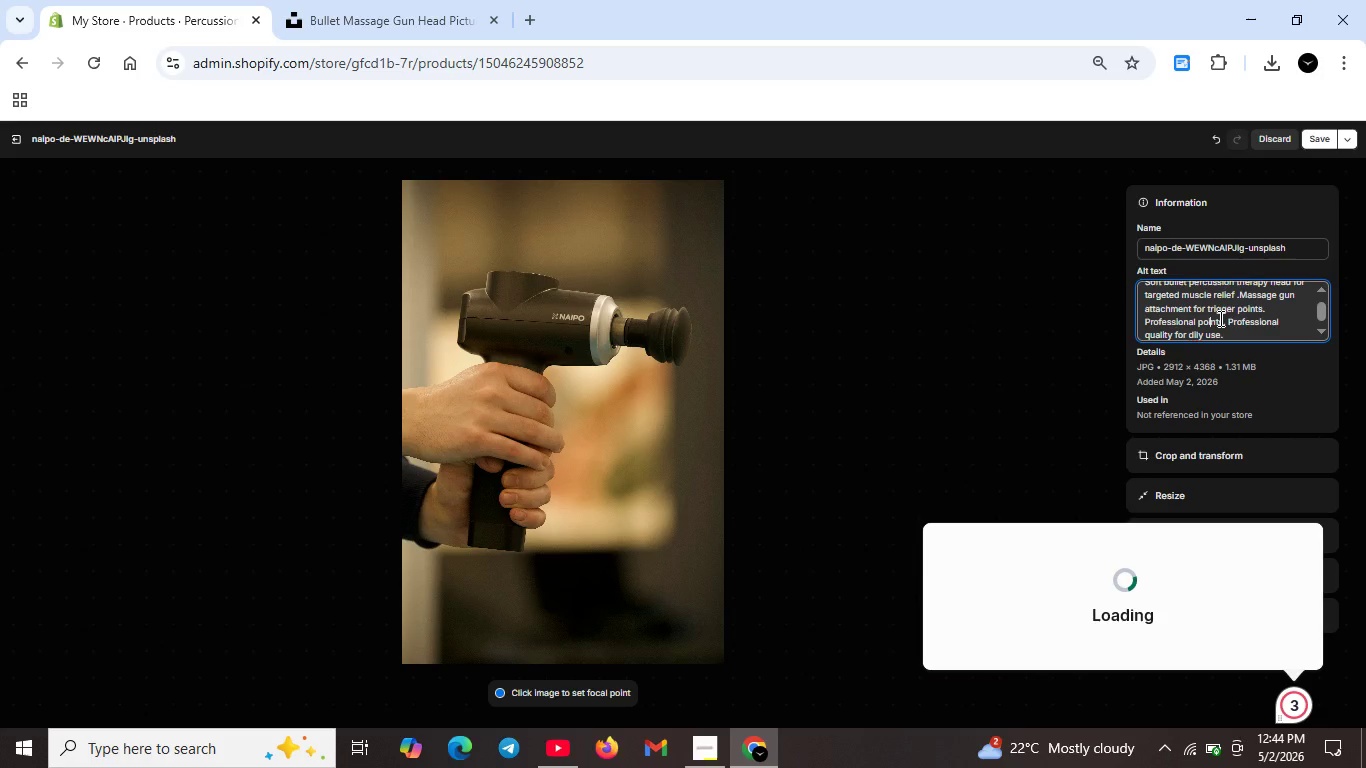 
scroll: coordinate [1212, 308], scroll_direction: up, amount: 3.0
 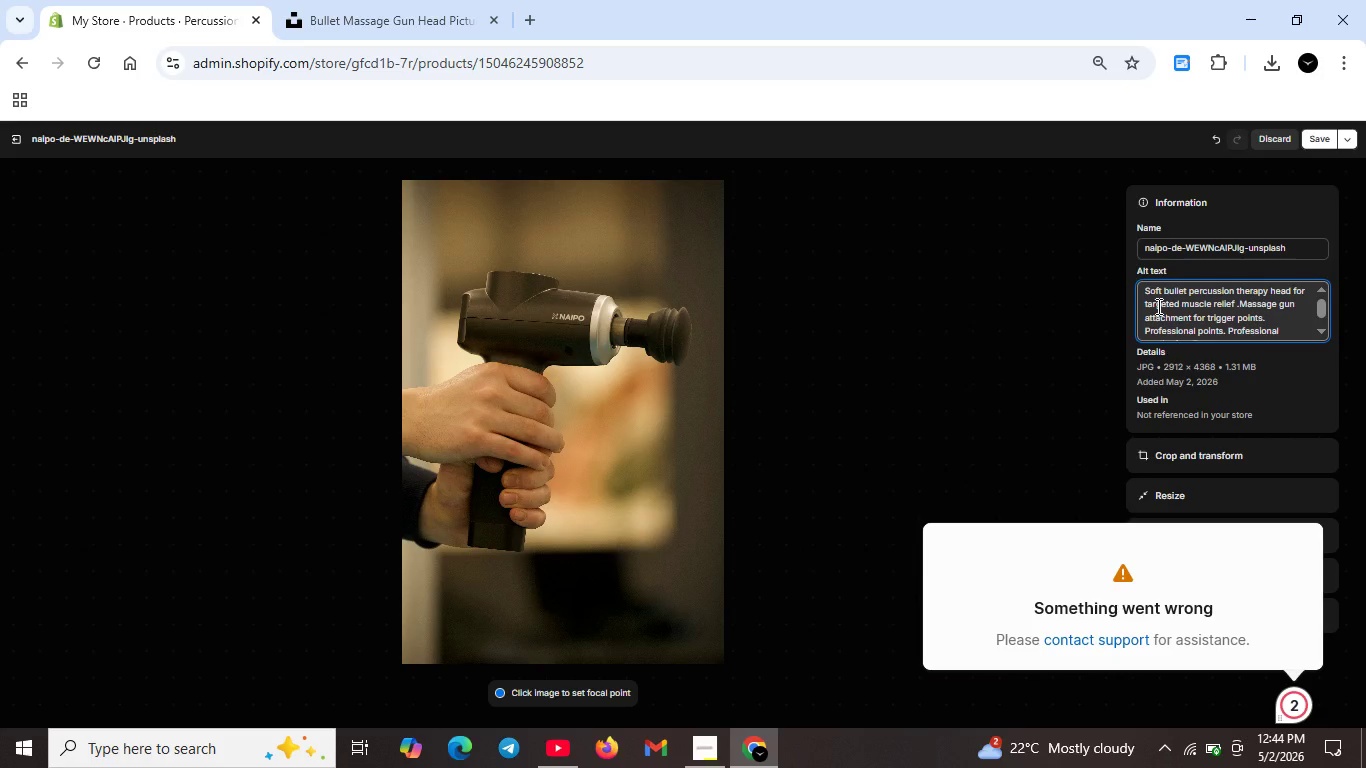 
wait(6.21)
 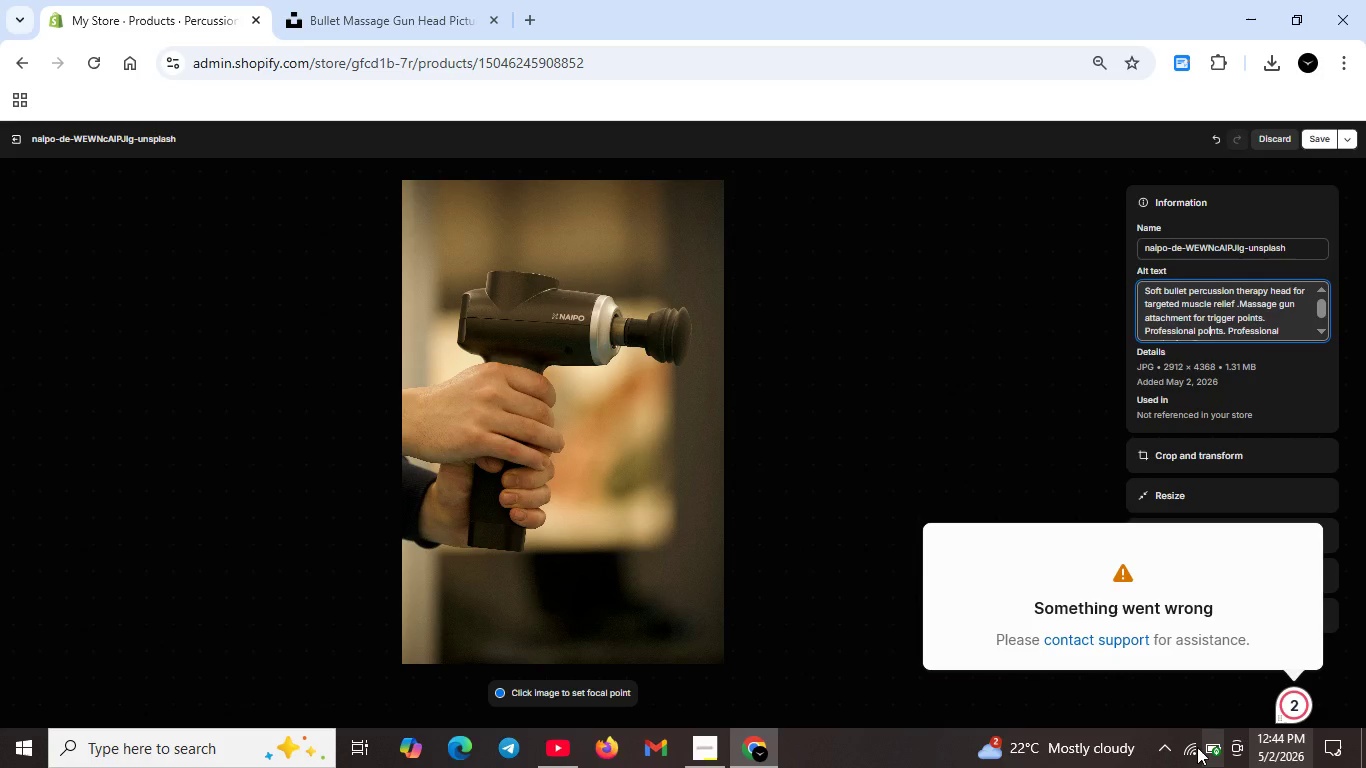 
left_click([1238, 304])
 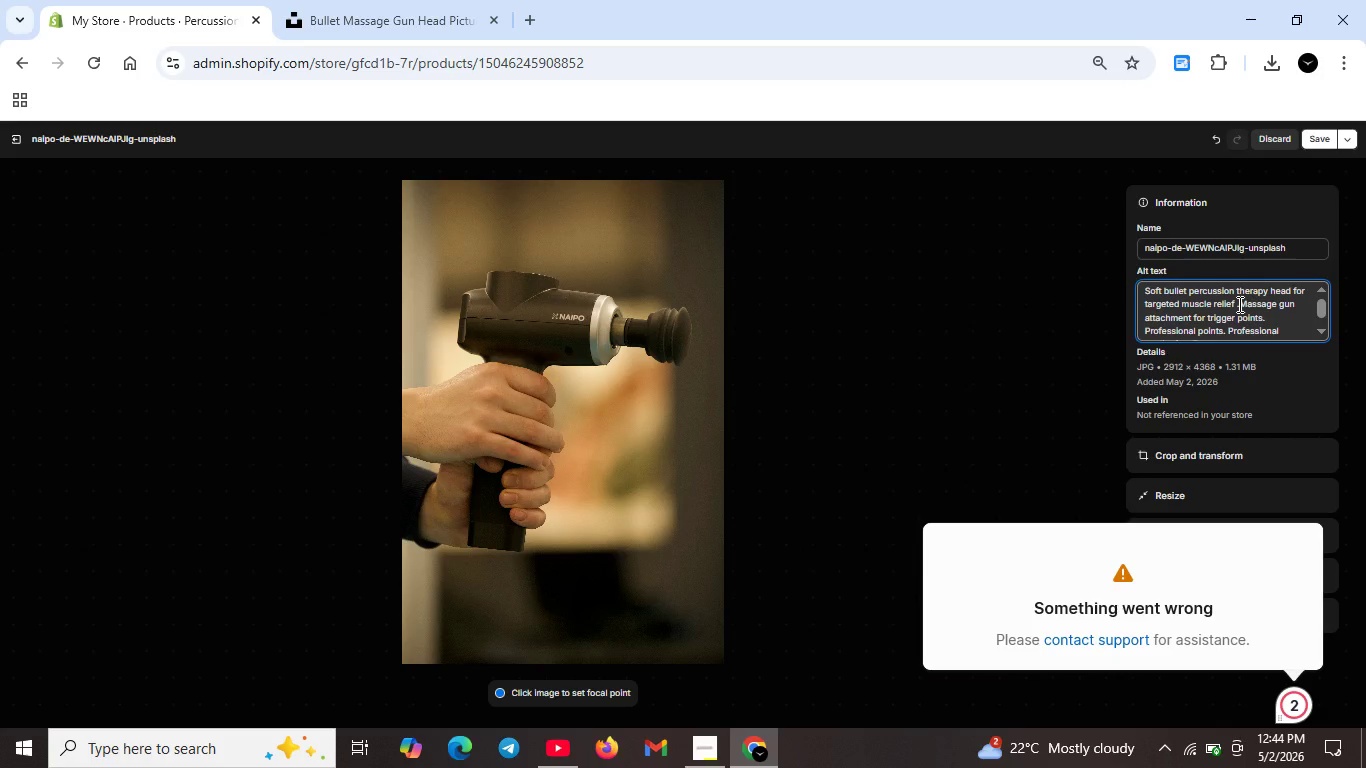 
key(Backspace)
 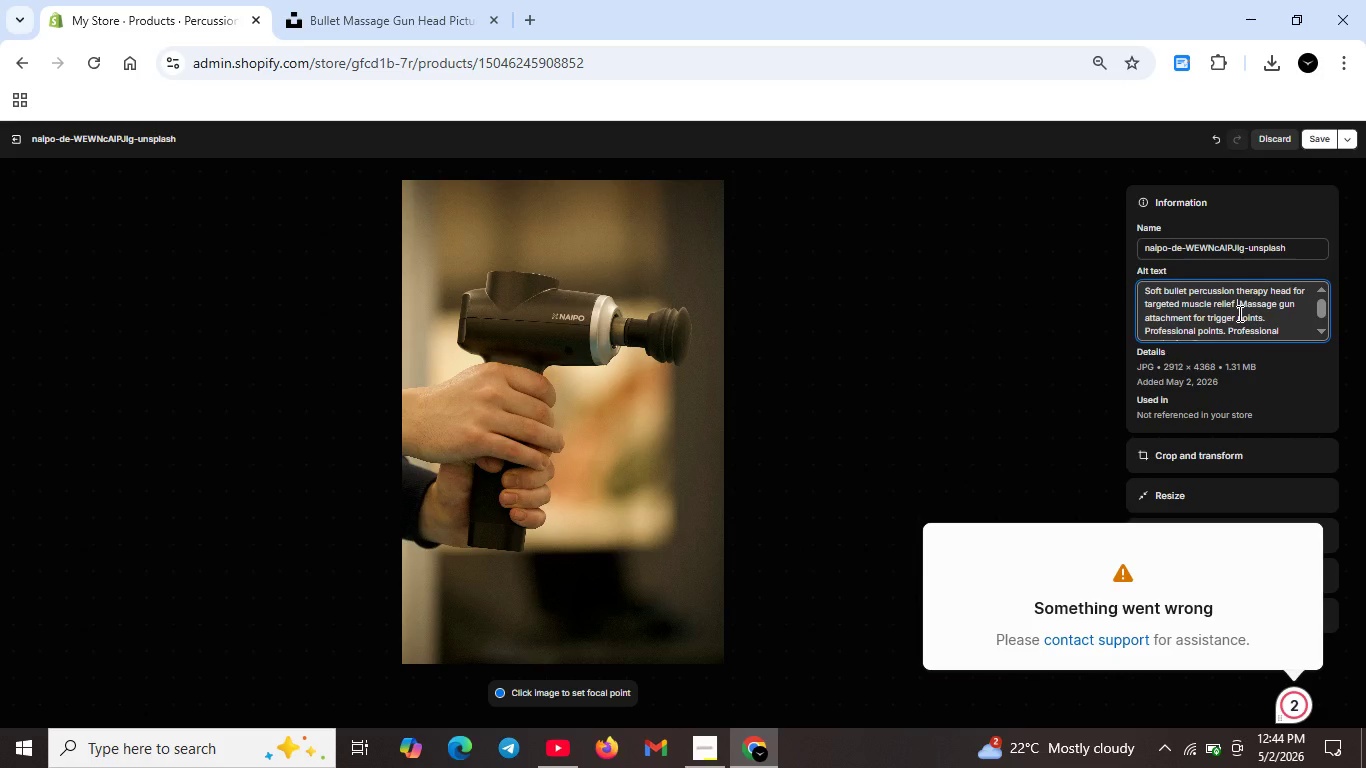 
key(ArrowRight)
 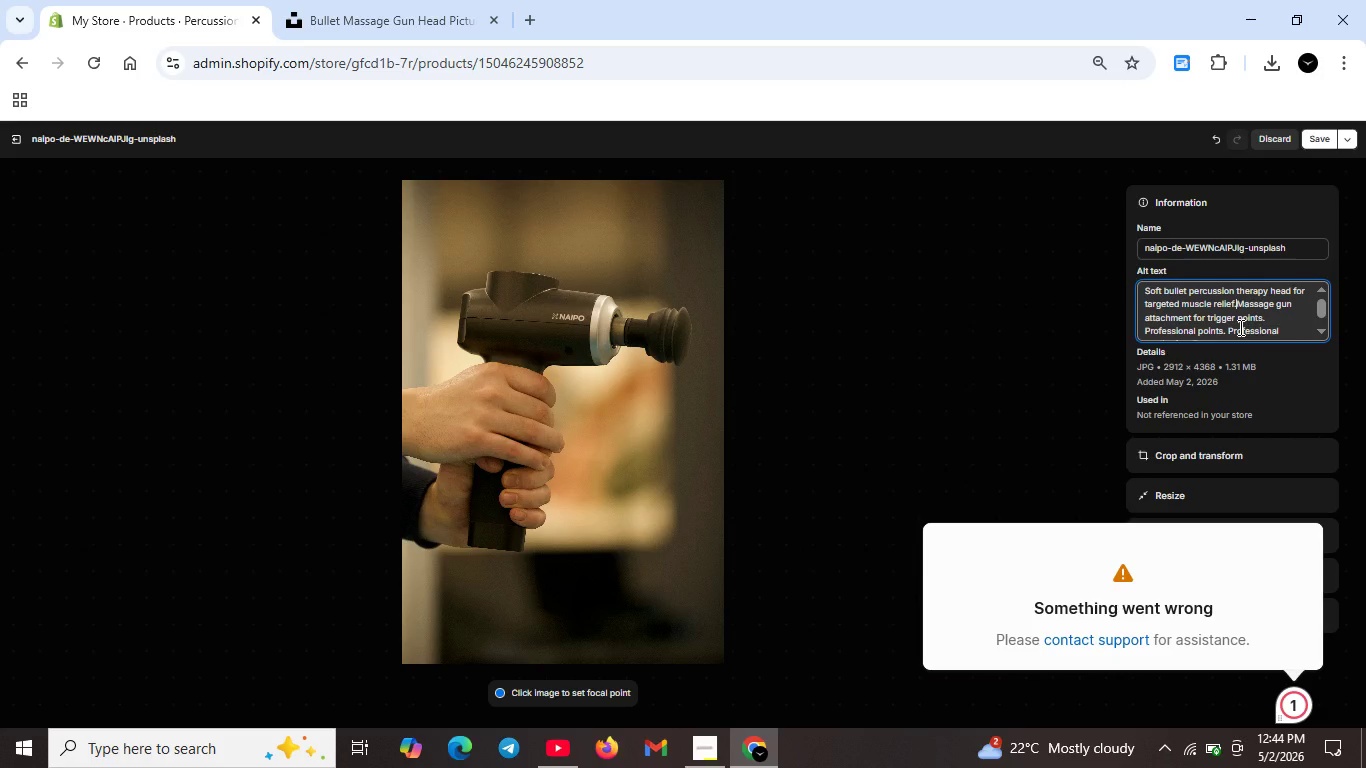 
key(Space)
 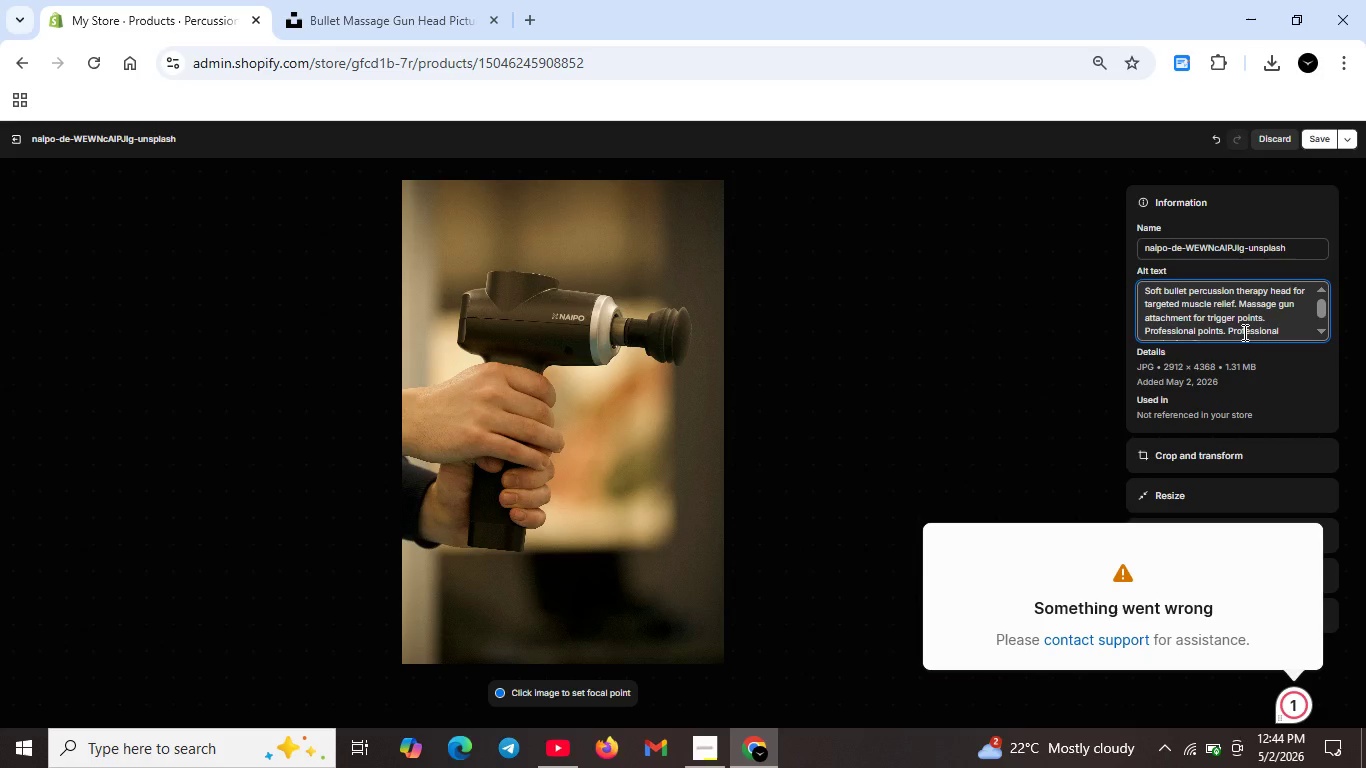 
left_click([702, 748])